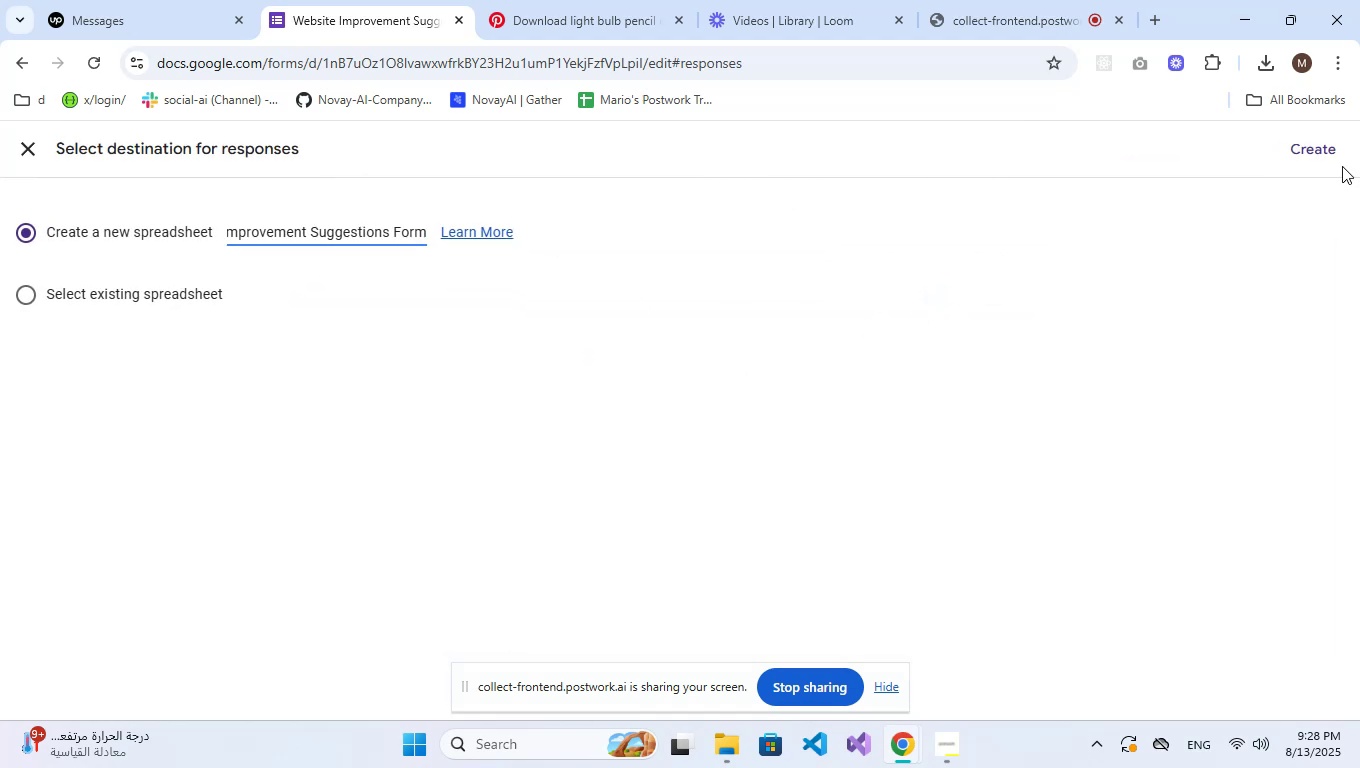 
left_click([1335, 163])
 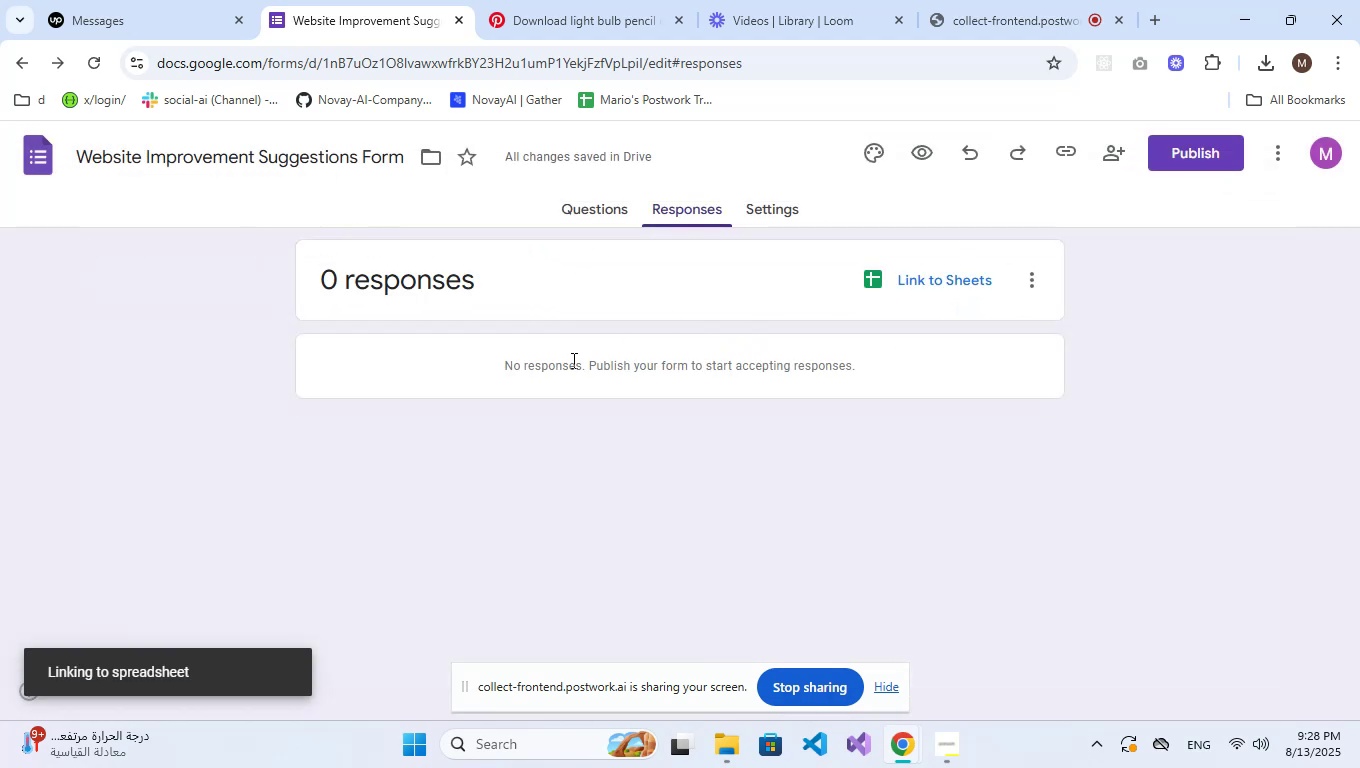 
left_click([587, 211])
 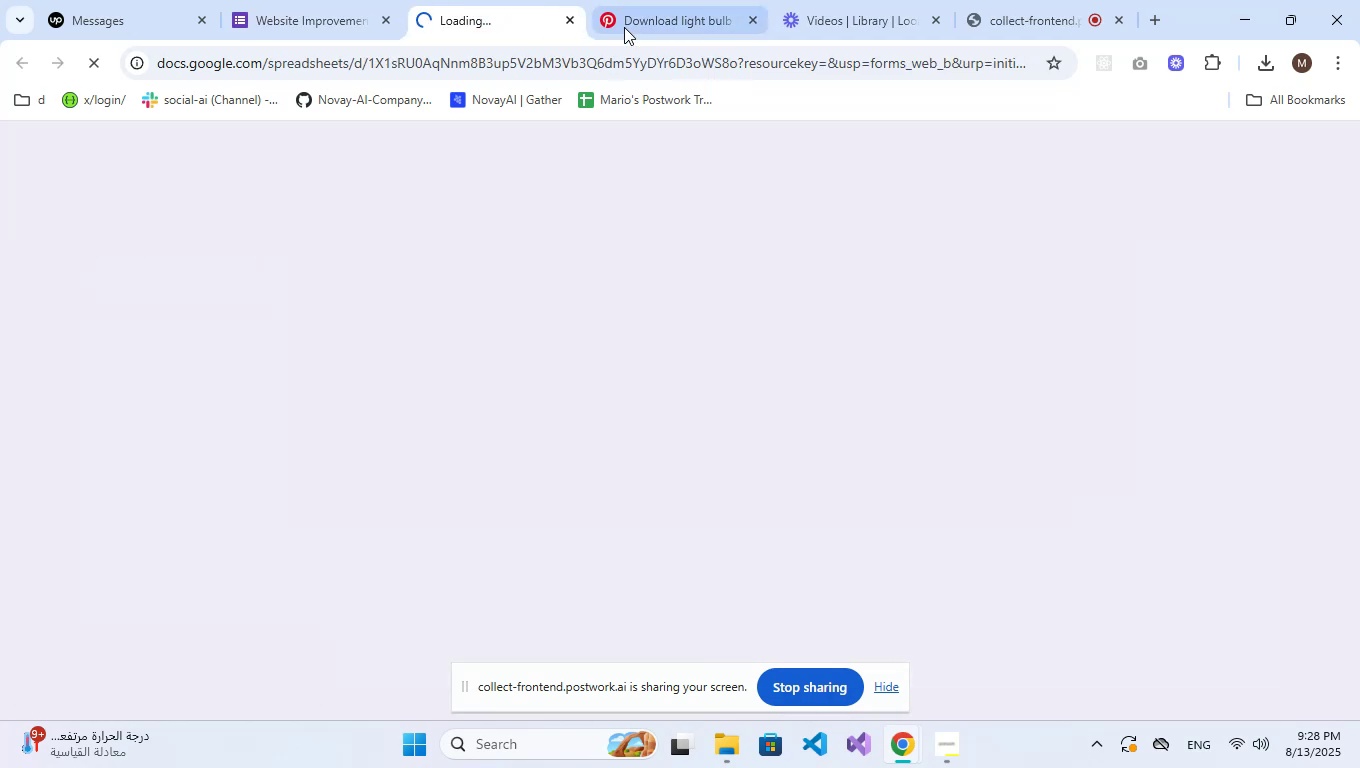 
left_click([572, 26])
 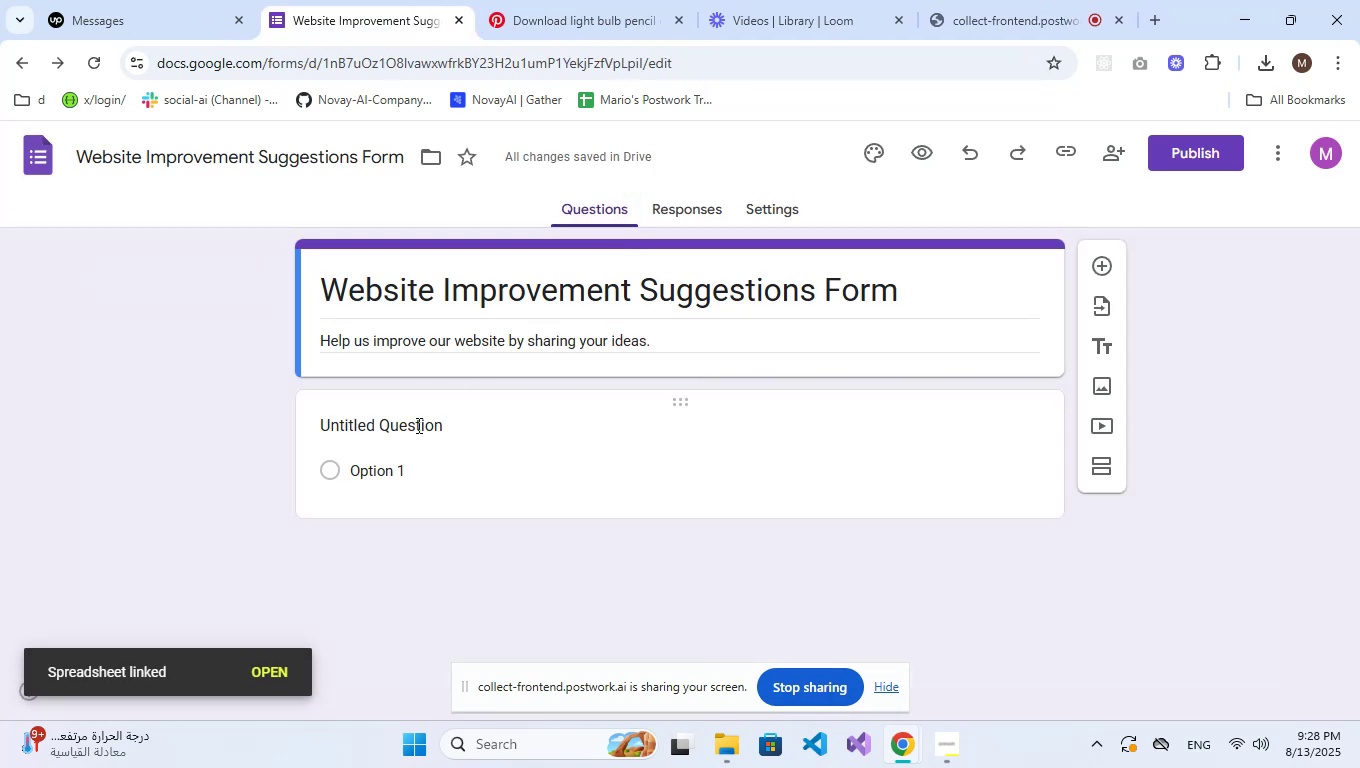 
left_click([417, 415])
 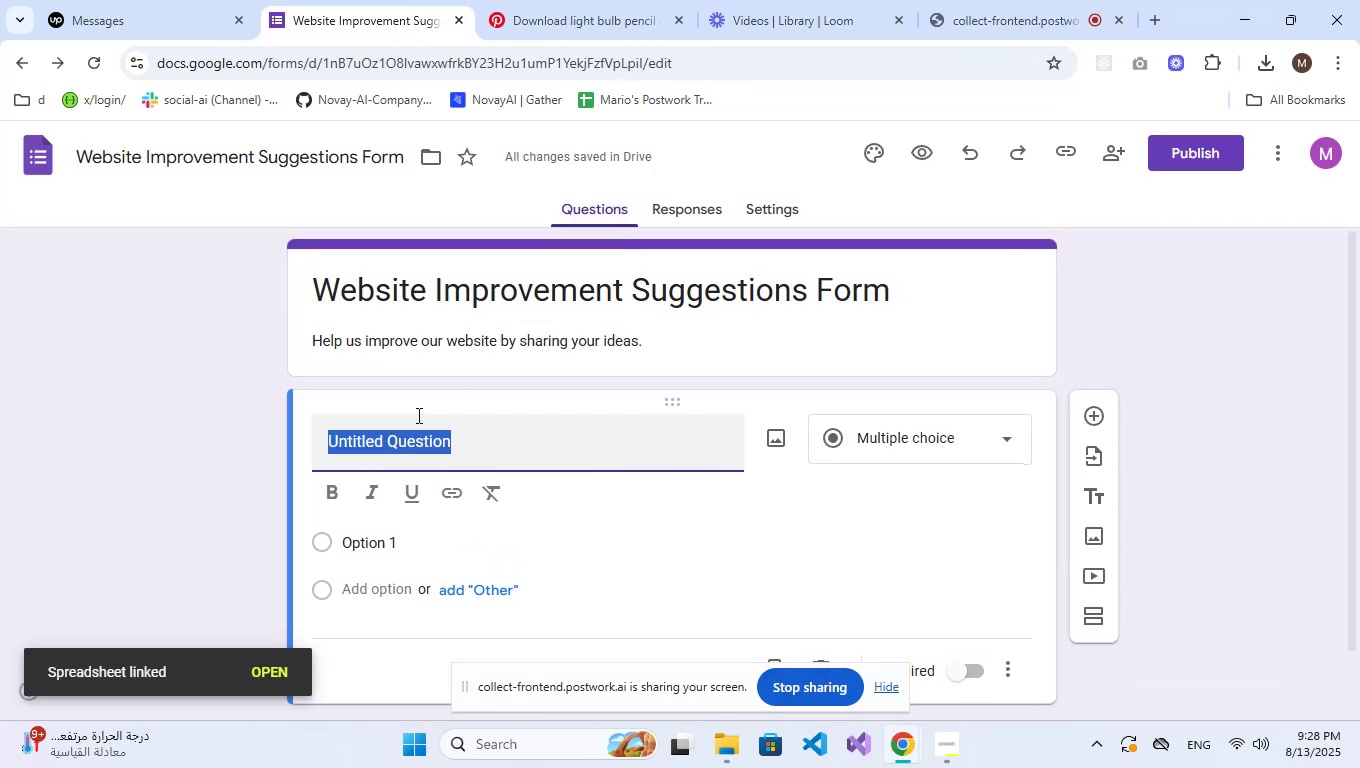 
type(D)
key(Backspace)
type(f)
key(Backspace)
type(F)
key(Backspace)
key(Backspace)
type(Full NAM)
key(Backspace)
key(Backspace)
type(A)
key(Backspace)
type(ame)
 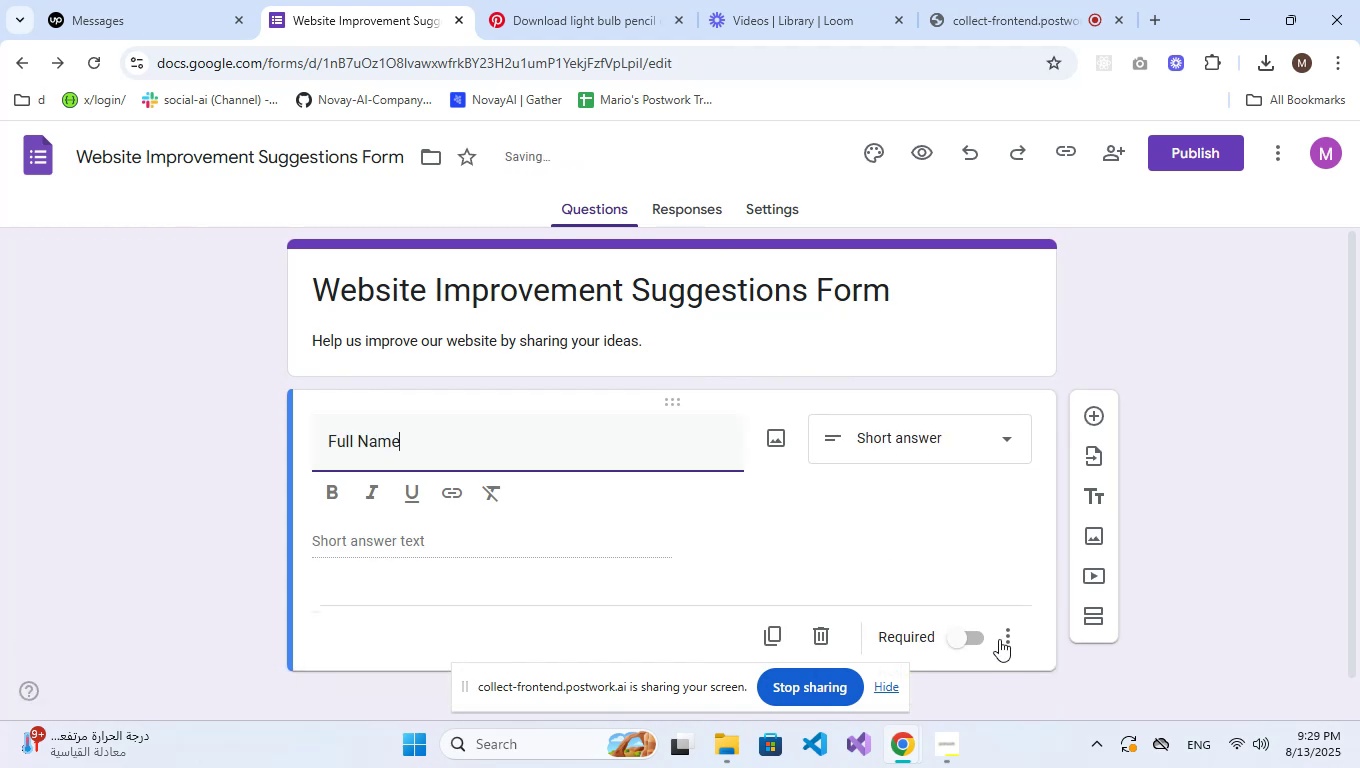 
left_click([974, 639])
 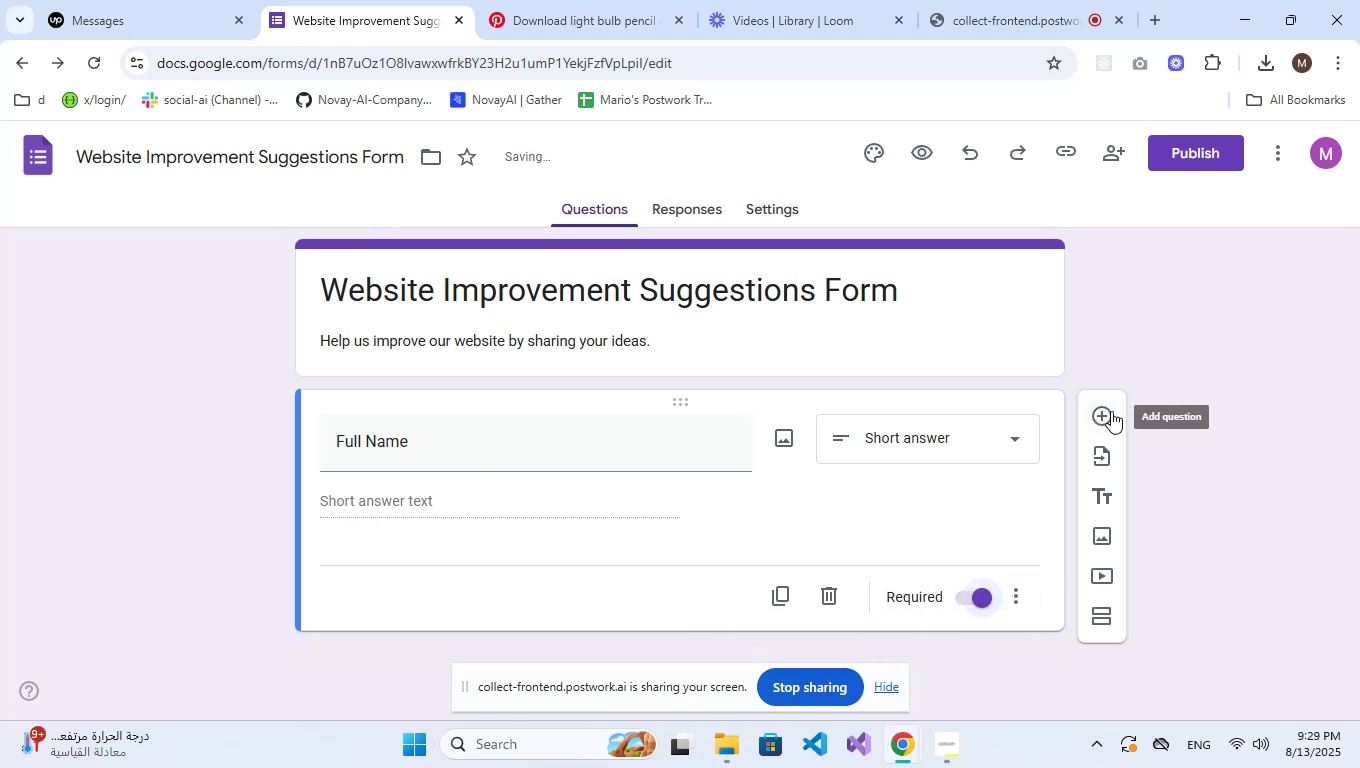 
left_click([1111, 411])
 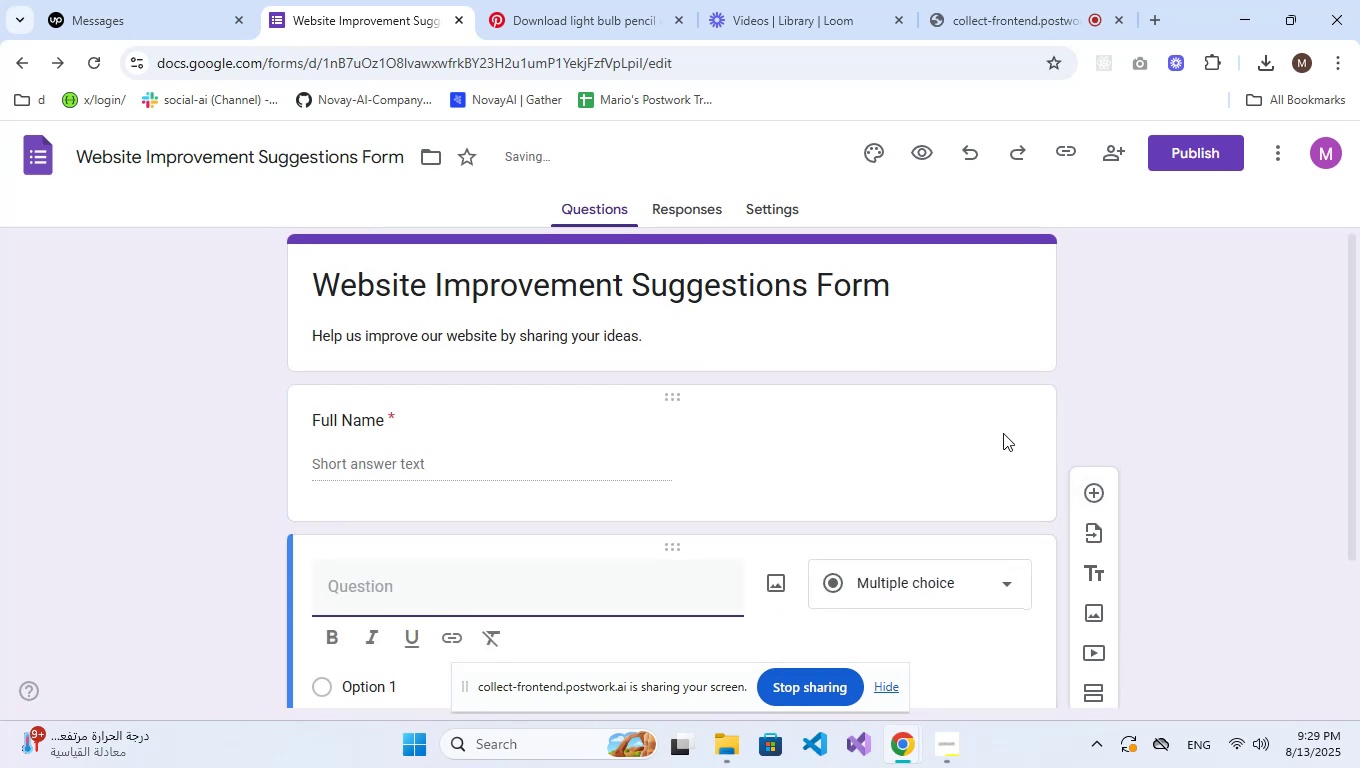 
type(How often do you visit our website?)
 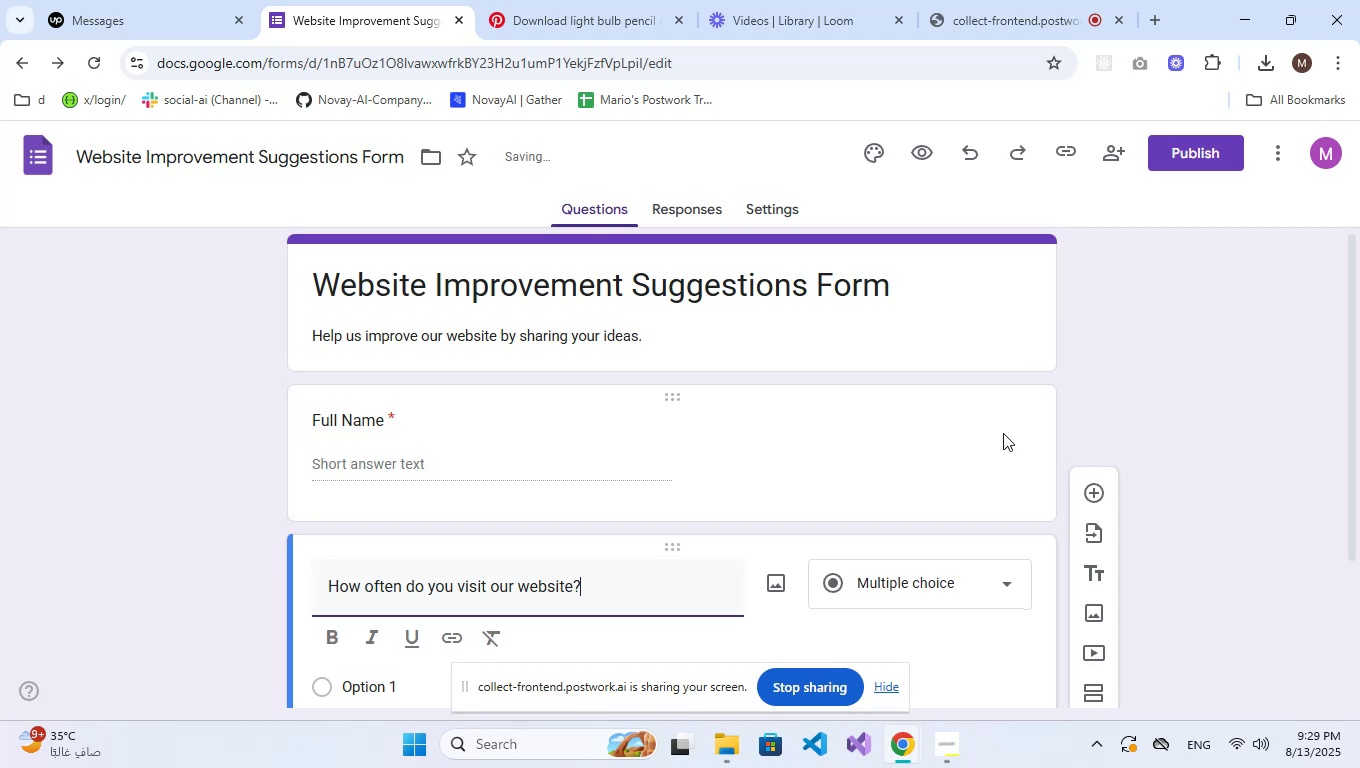 
scroll: coordinate [1010, 460], scroll_direction: down, amount: 3.0
 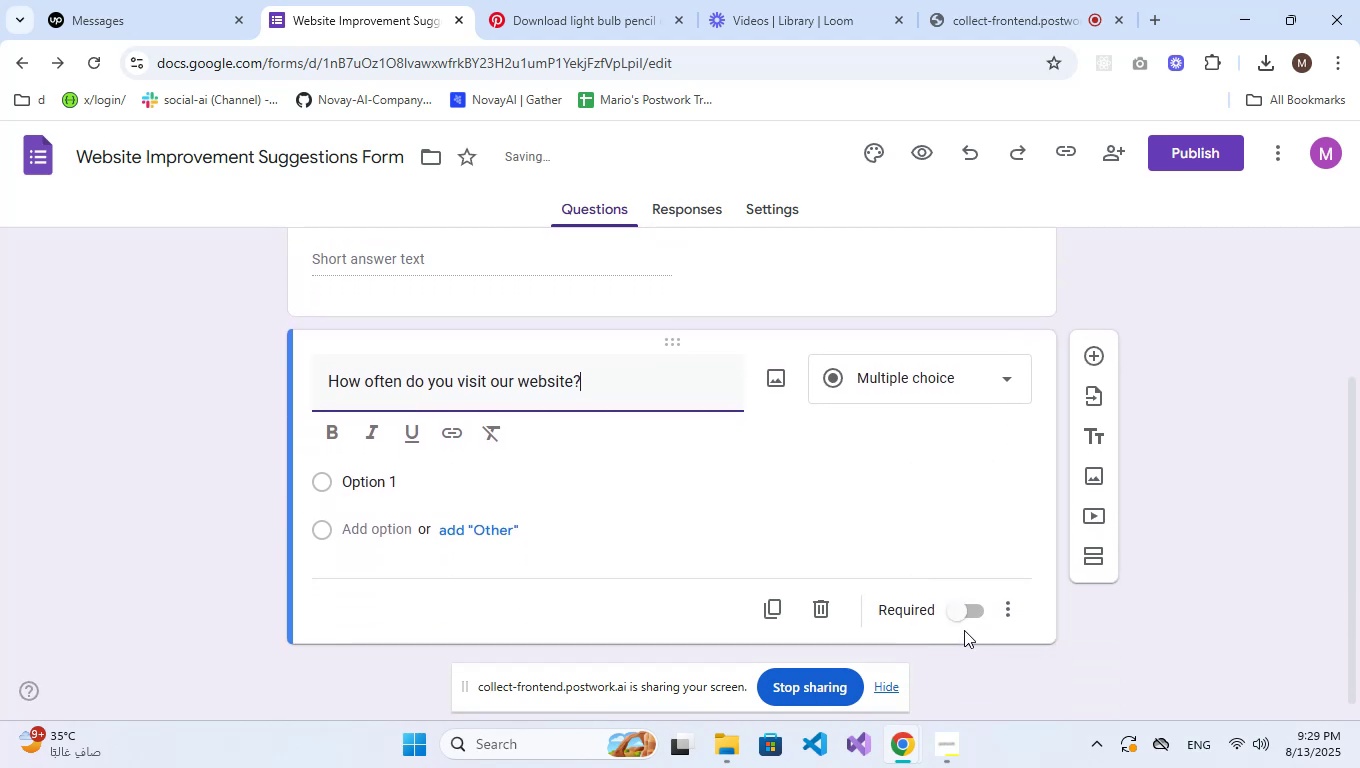 
left_click([964, 621])
 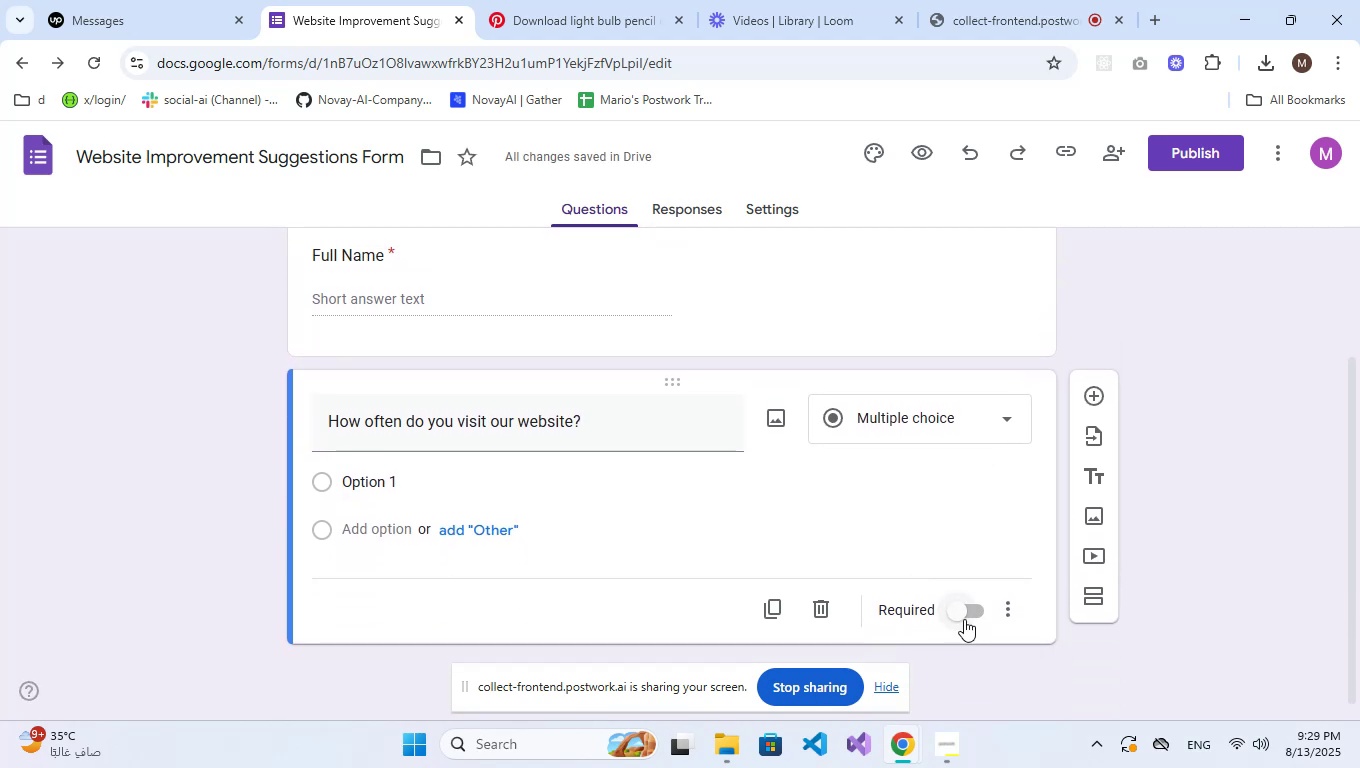 
left_click([964, 616])
 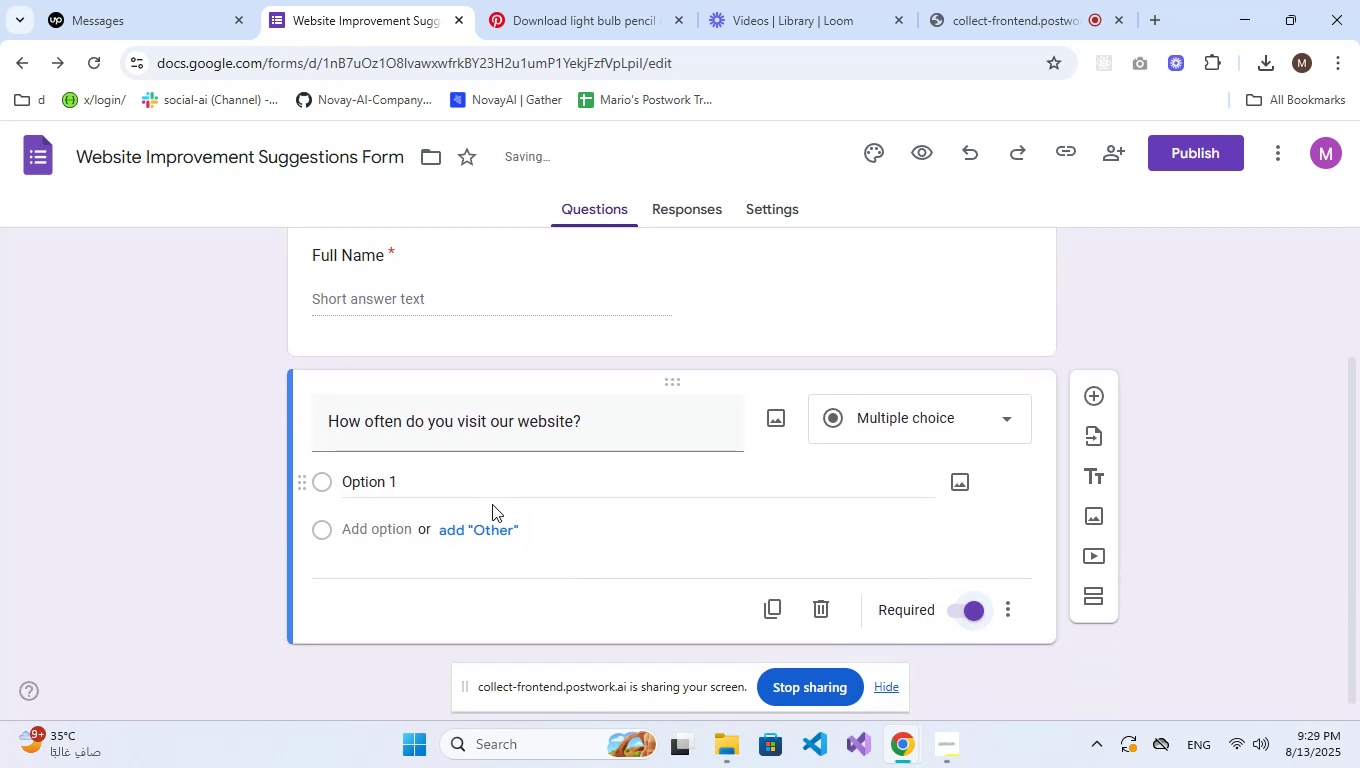 
left_click([485, 489])
 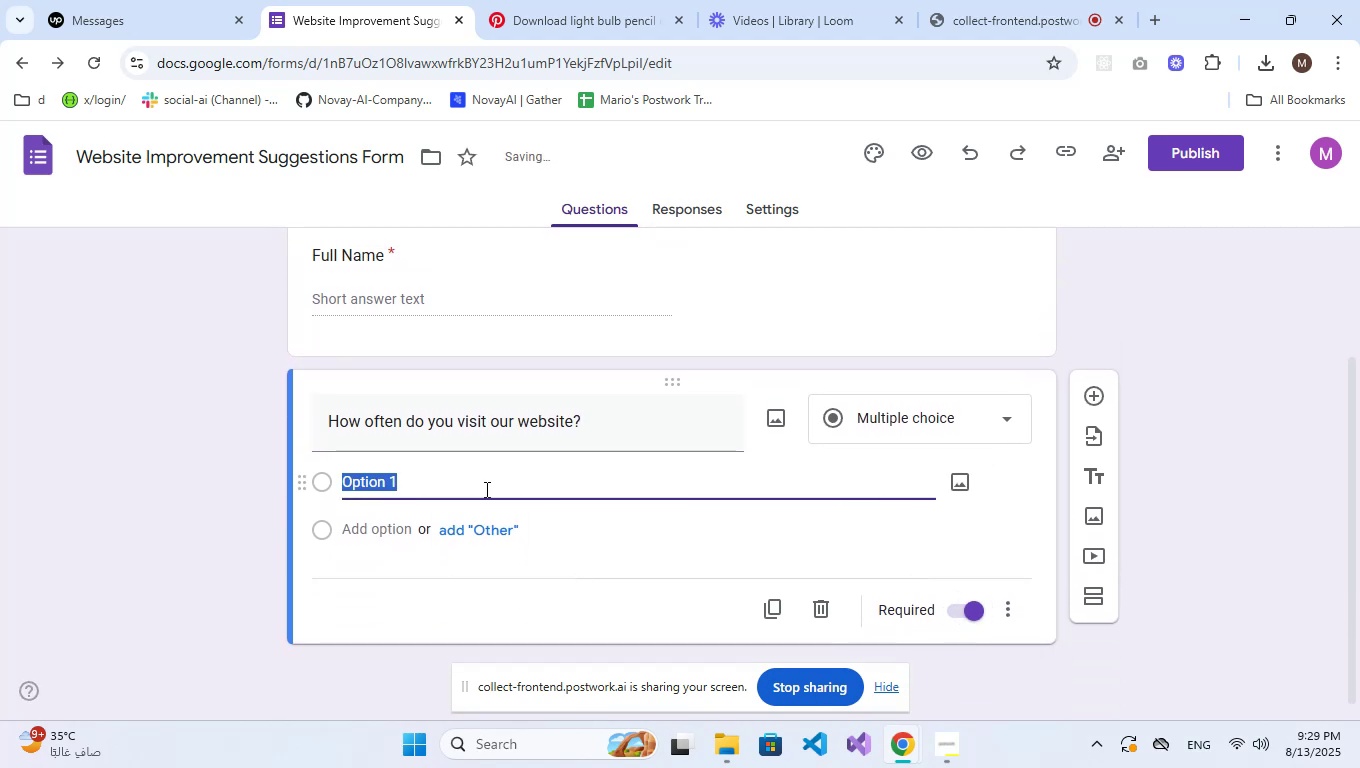 
type(Daily)
key(NumpadEnter)
type(Weekl;)
key(Backspace)
type(y)
key(NumpadEnter)
type(Monthly)
key(NumpadEnter)
type(Rarely)
 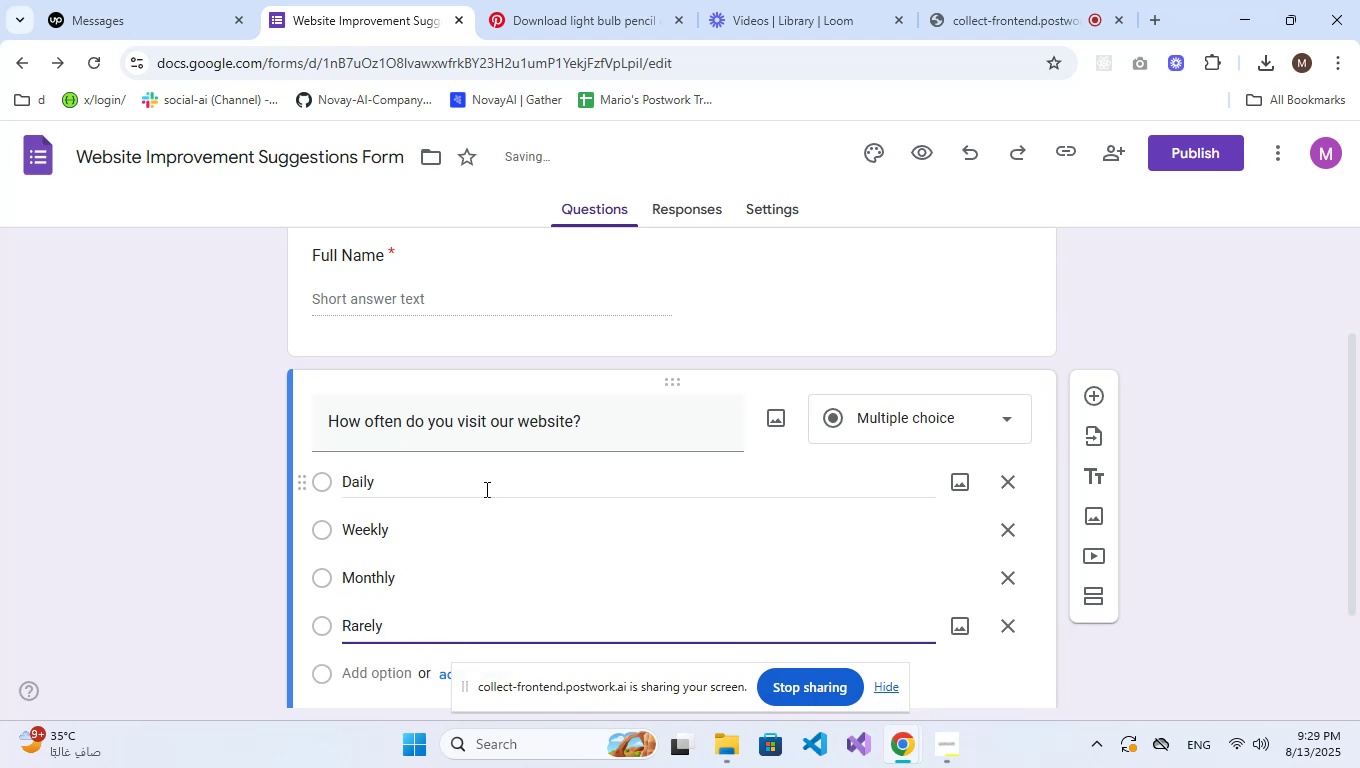 
scroll: coordinate [485, 489], scroll_direction: down, amount: 2.0
 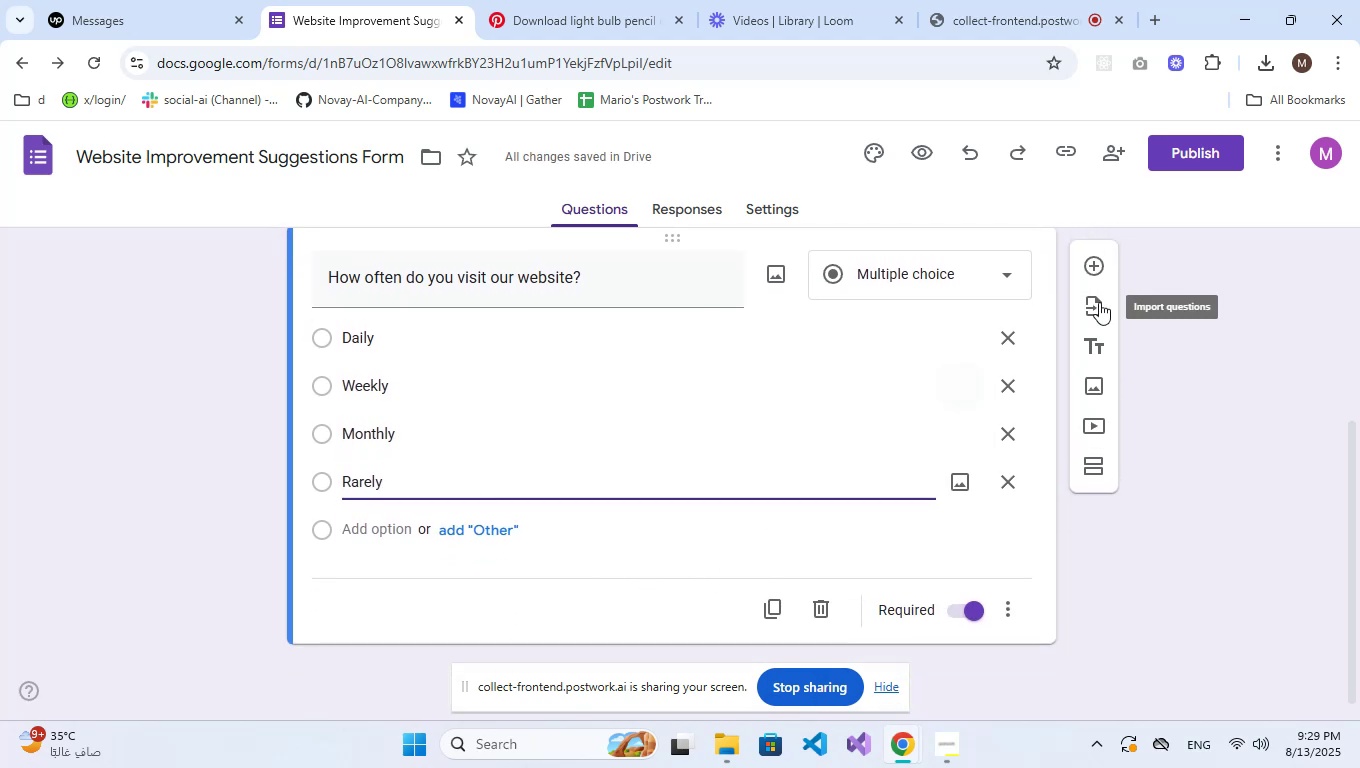 
left_click([1100, 273])
 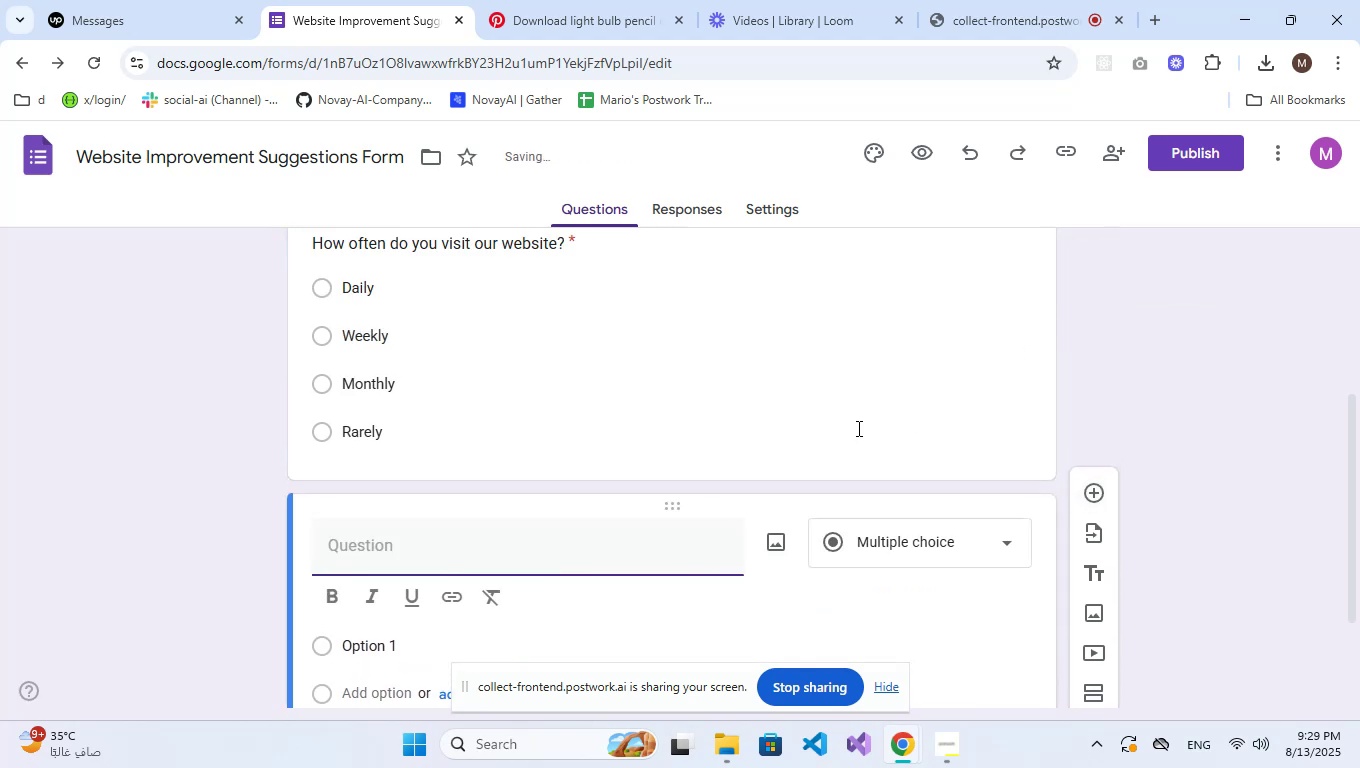 
scroll: coordinate [731, 461], scroll_direction: down, amount: 1.0
 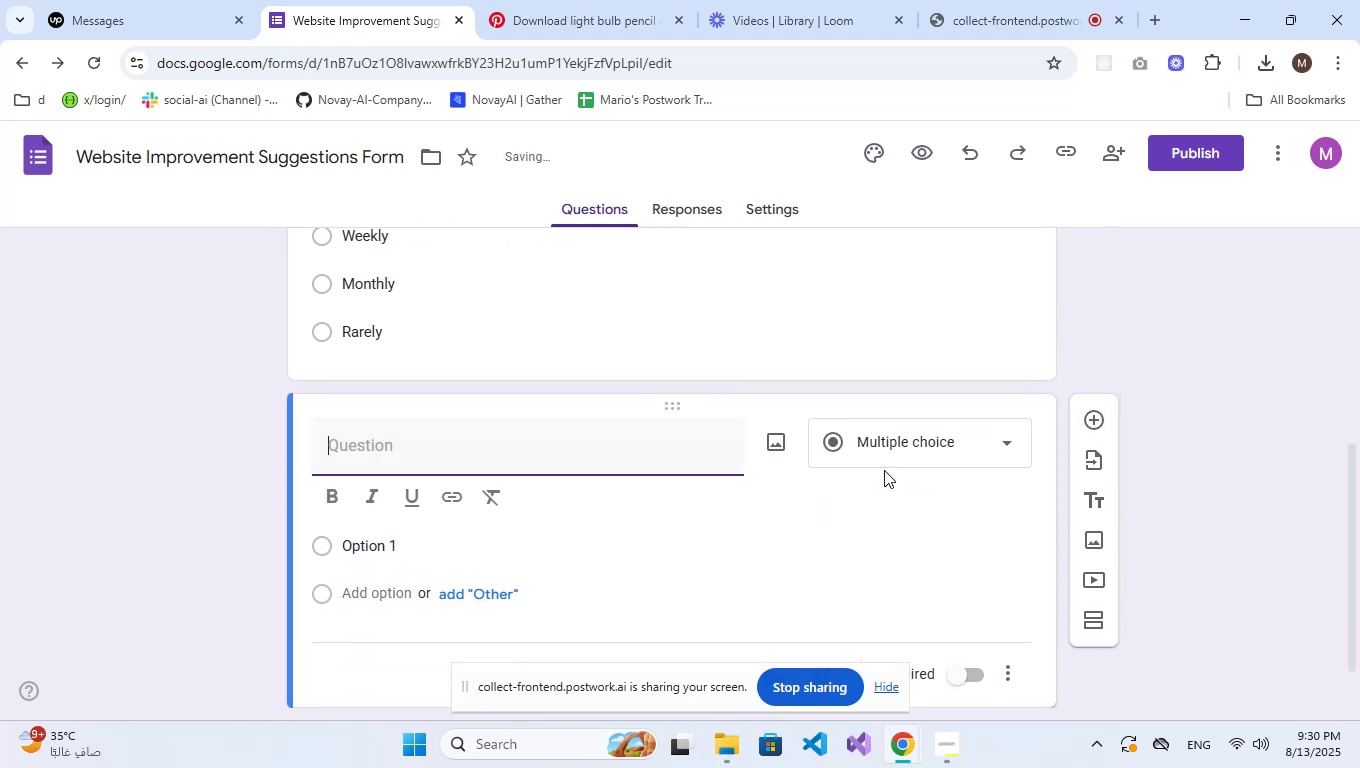 
left_click([928, 468])
 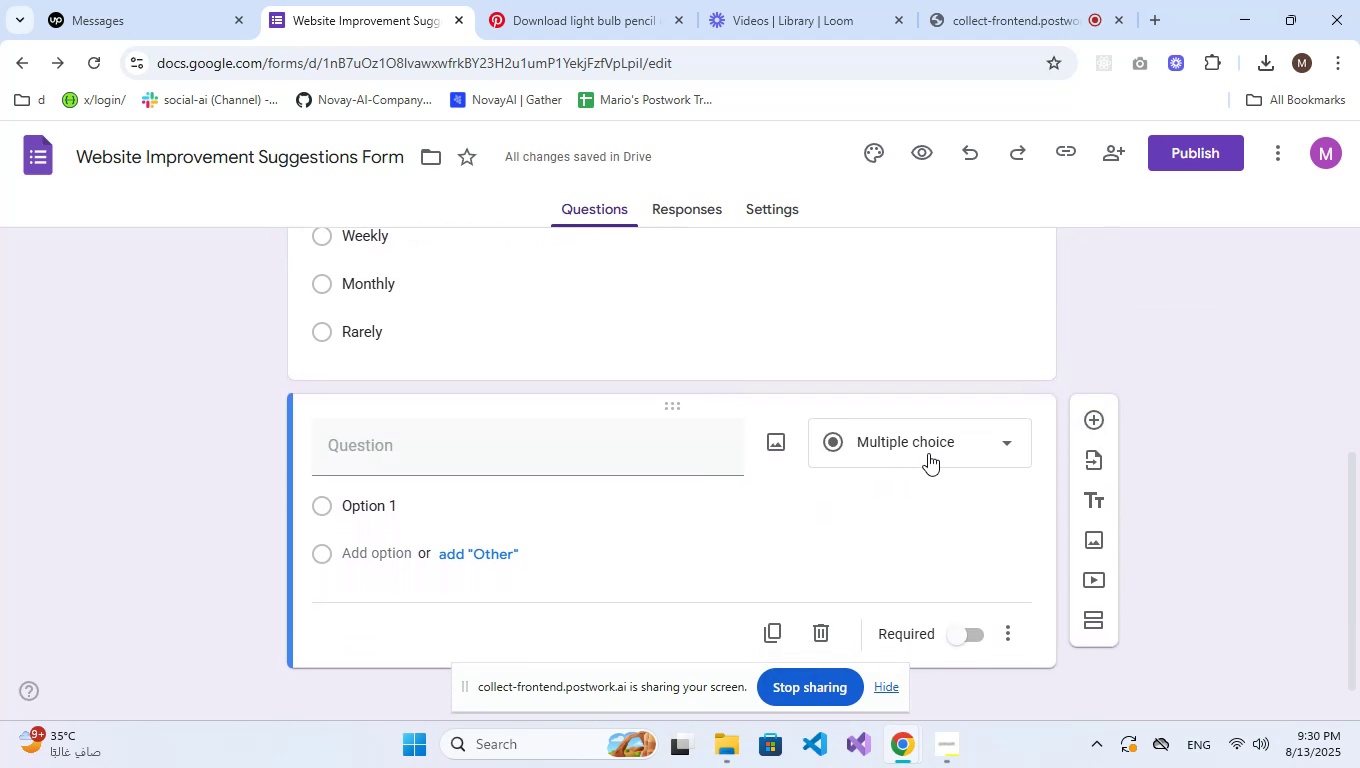 
left_click([928, 453])
 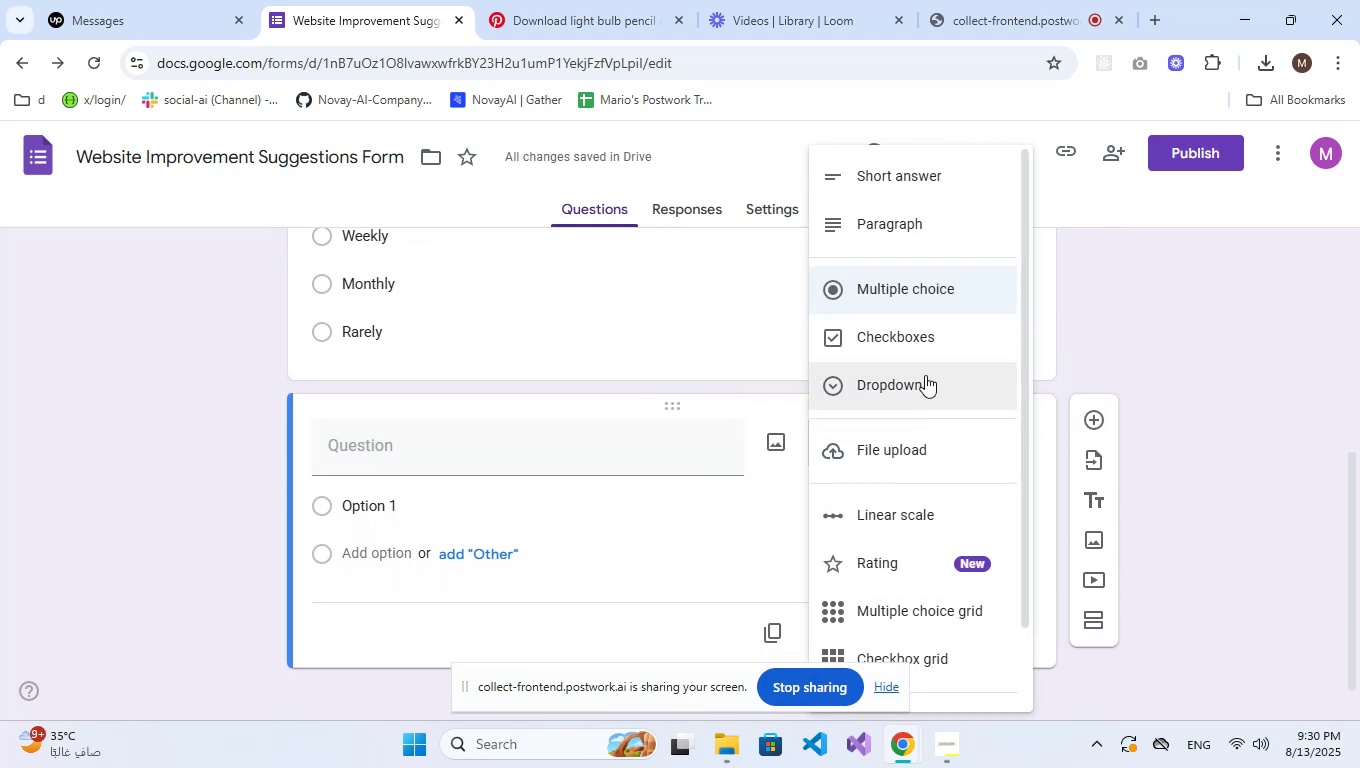 
left_click([925, 373])
 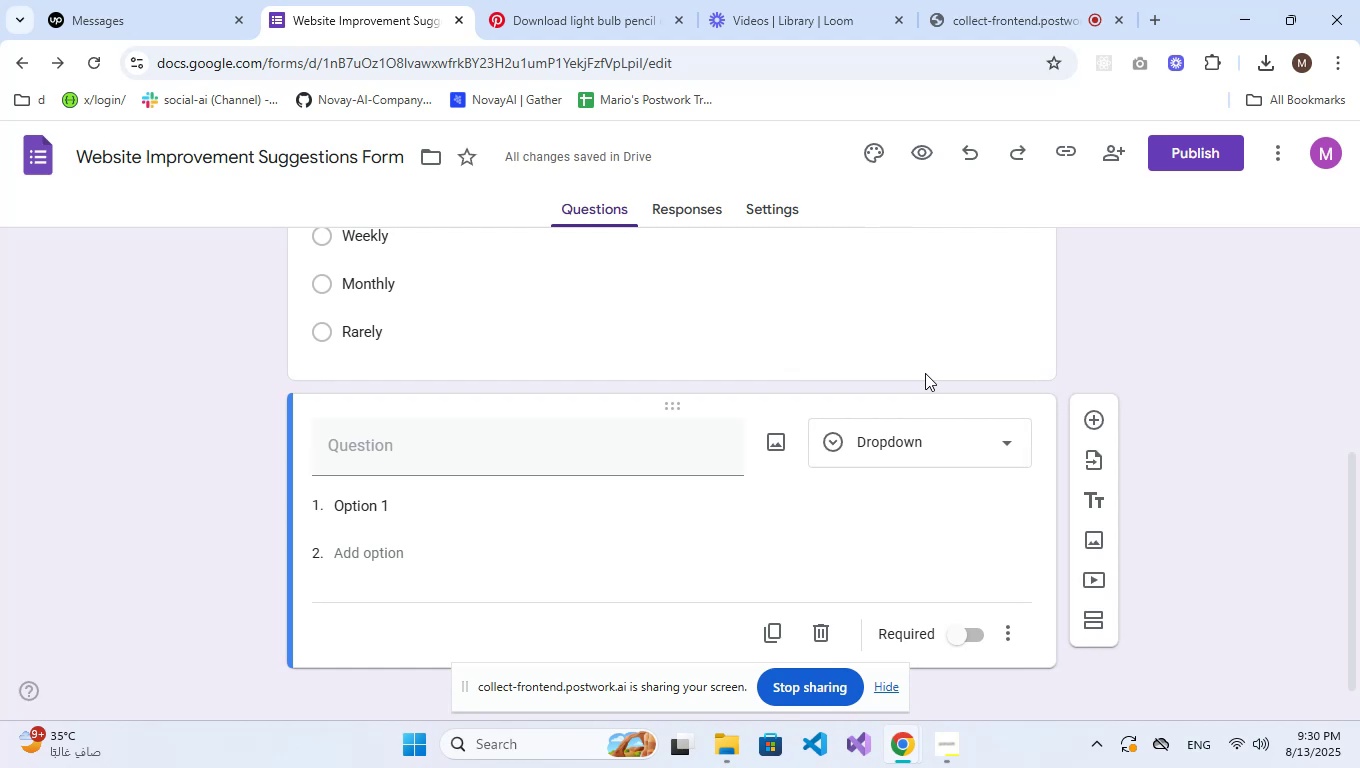 
wait(24.54)
 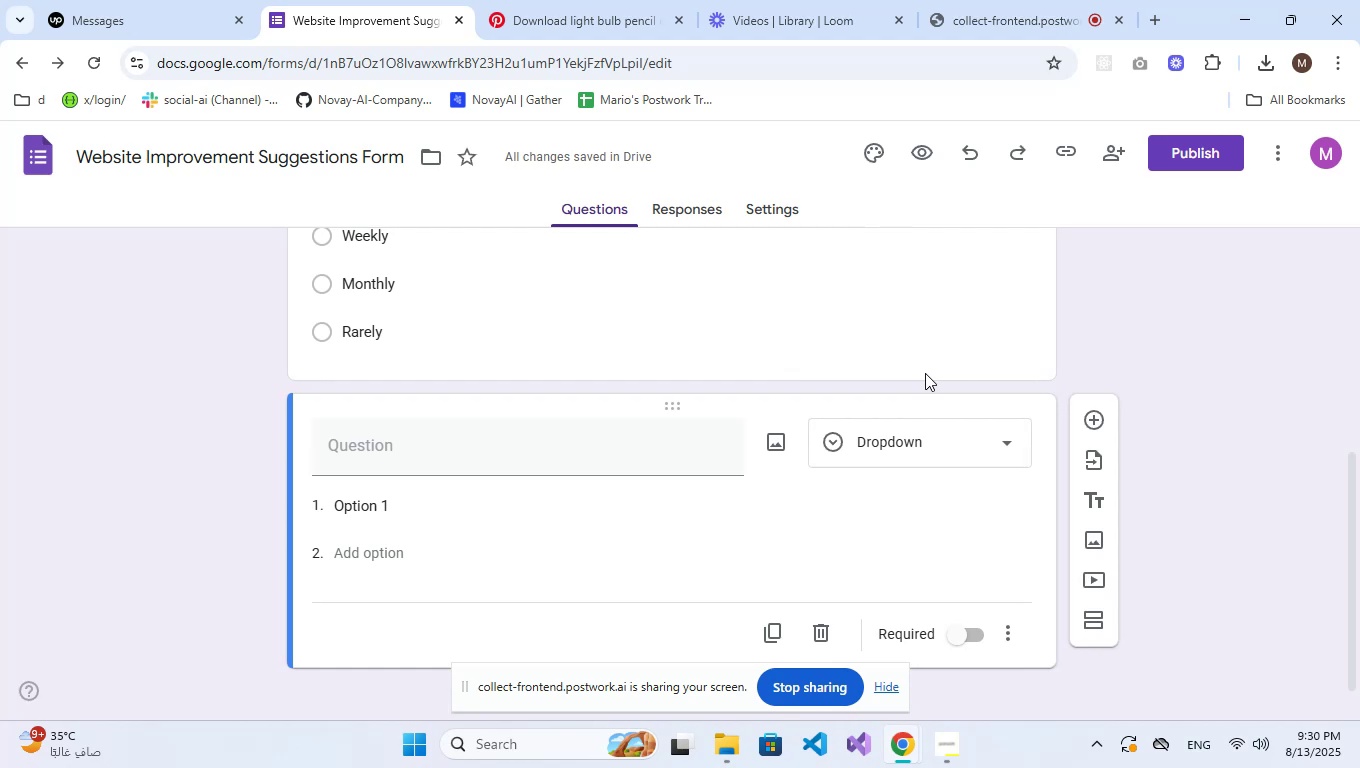 
left_click([571, 452])
 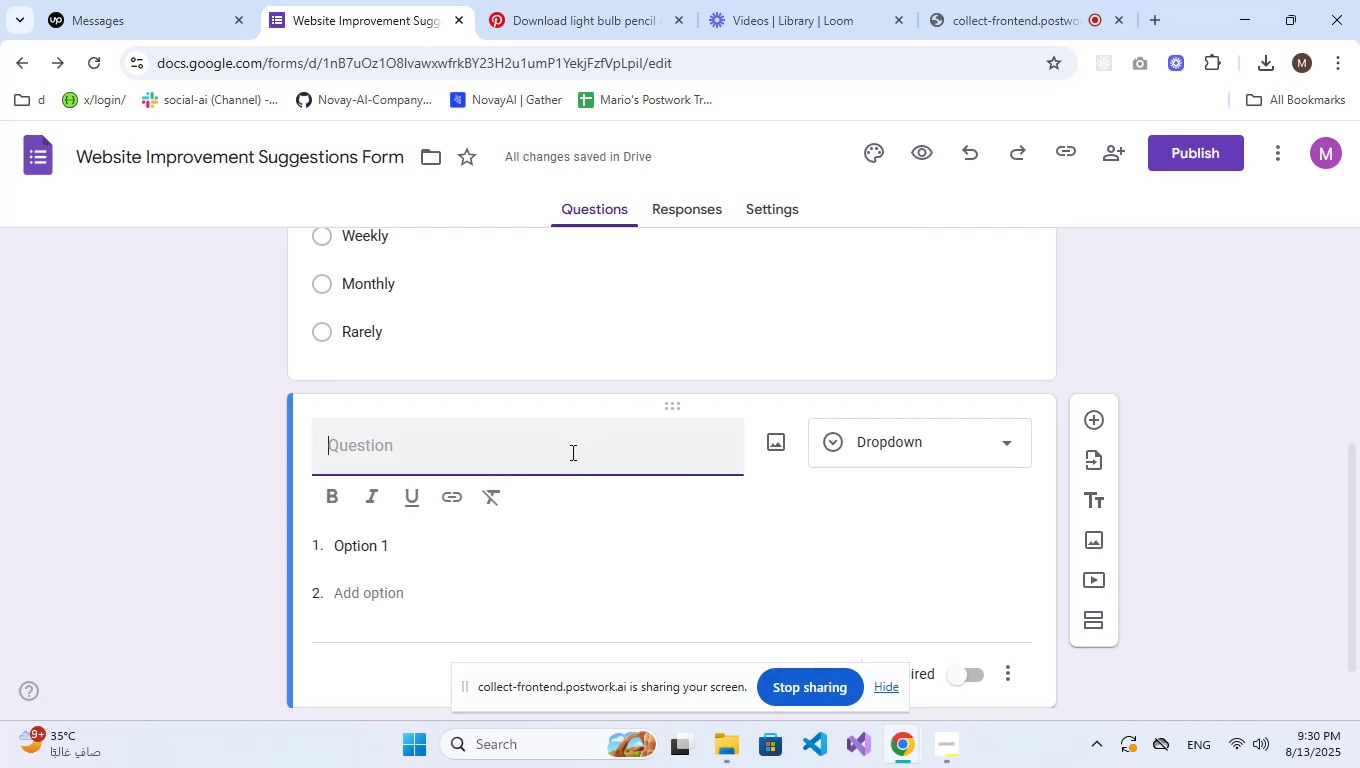 
type(Which)
 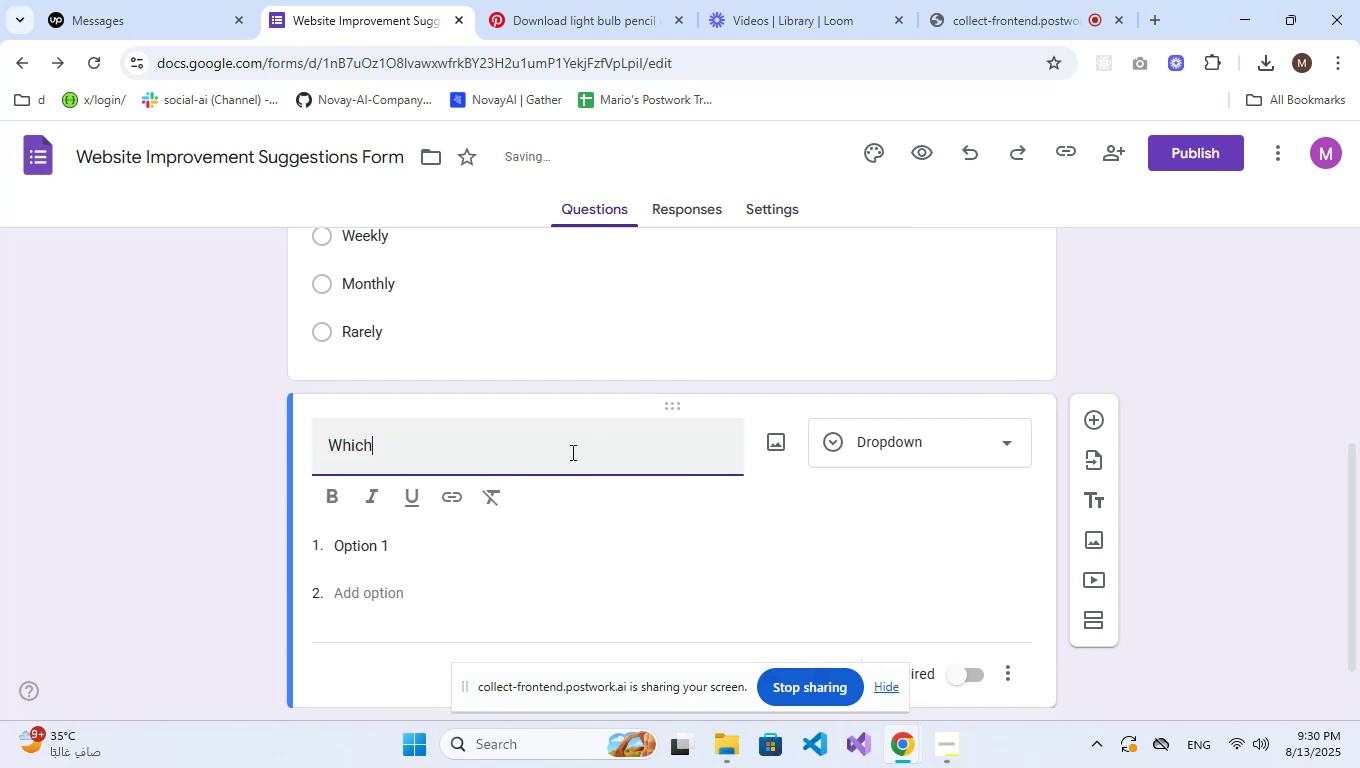 
type( section do you use the most?)
 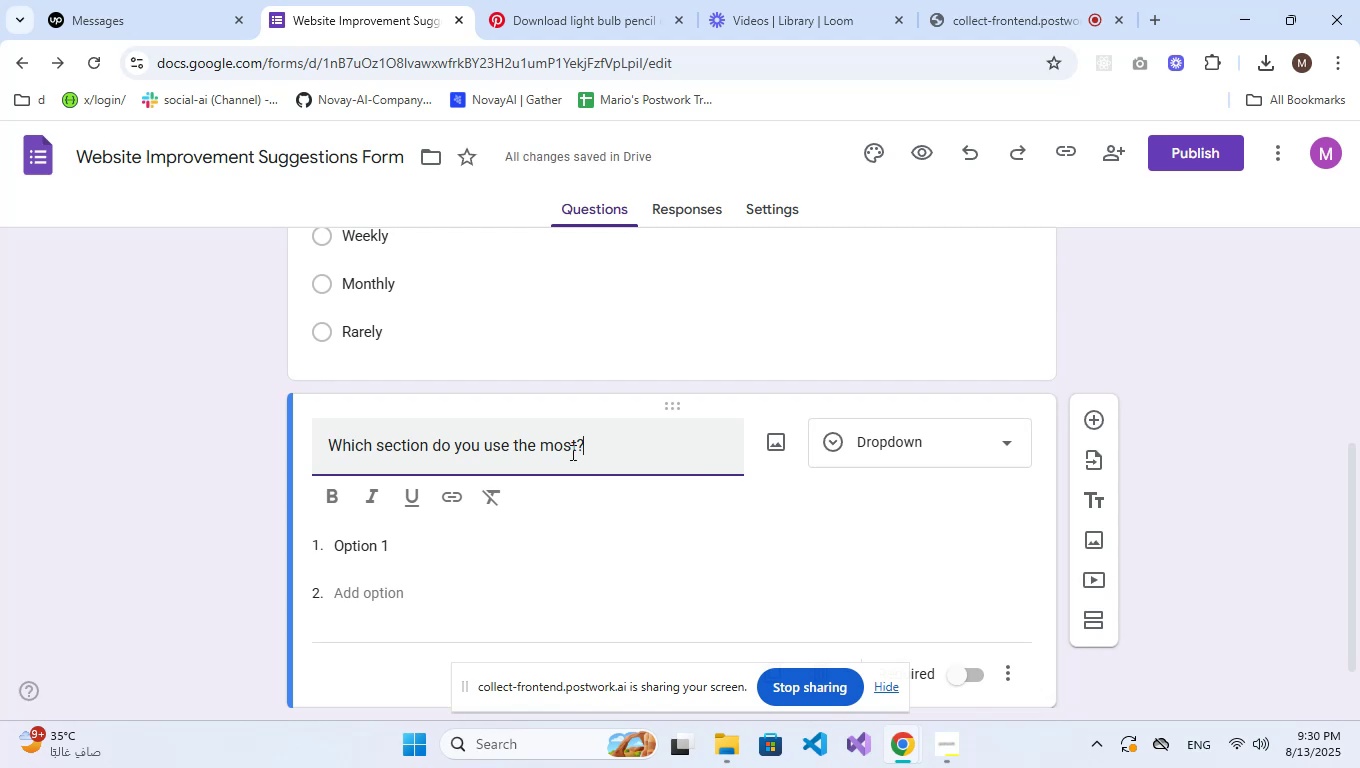 
wait(10.4)
 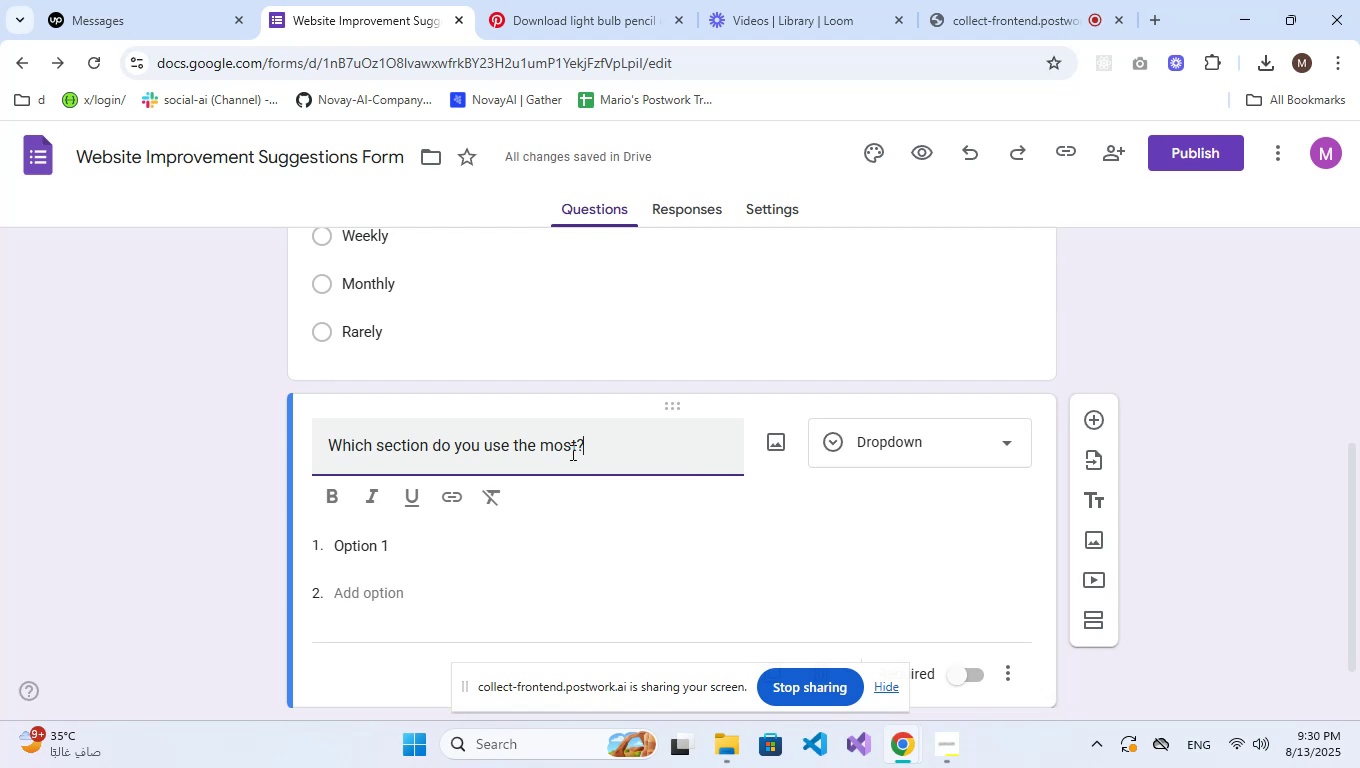 
left_click([387, 558])
 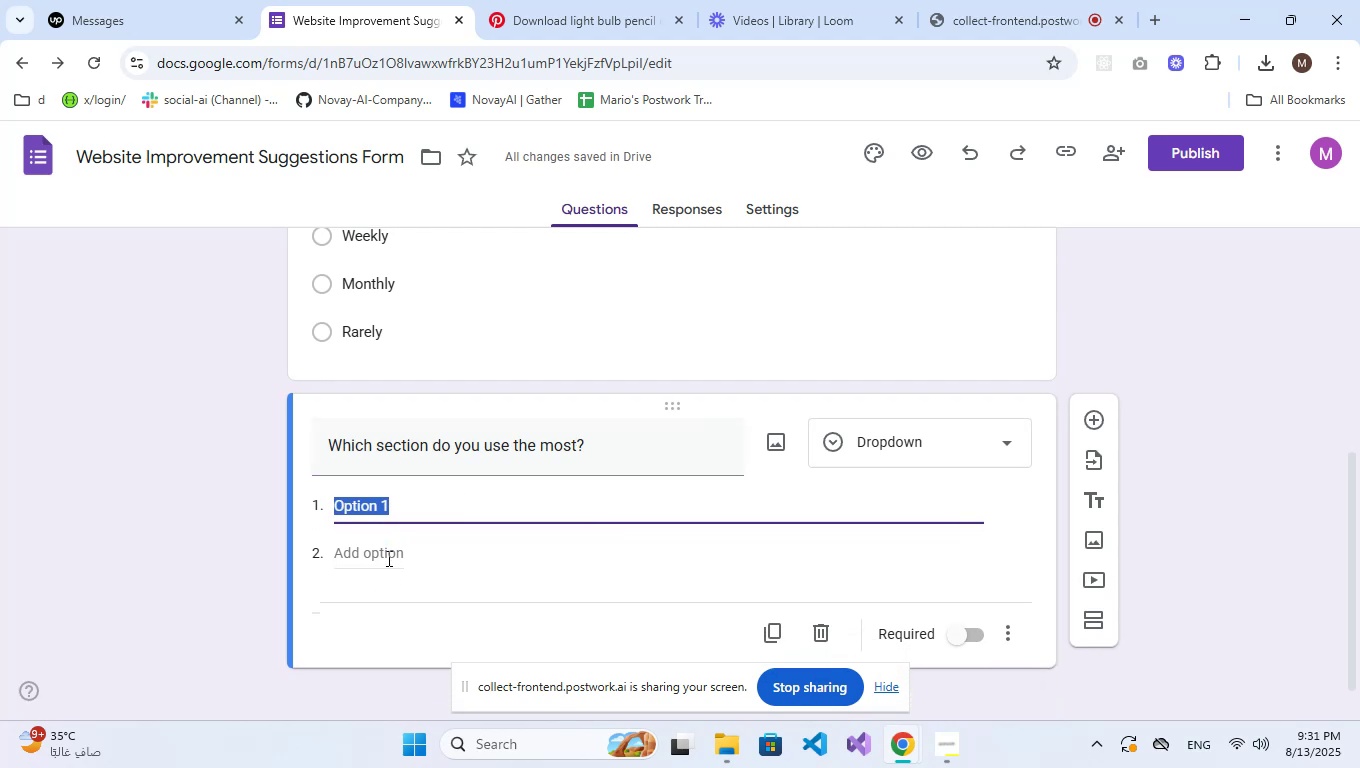 
type(Home)
 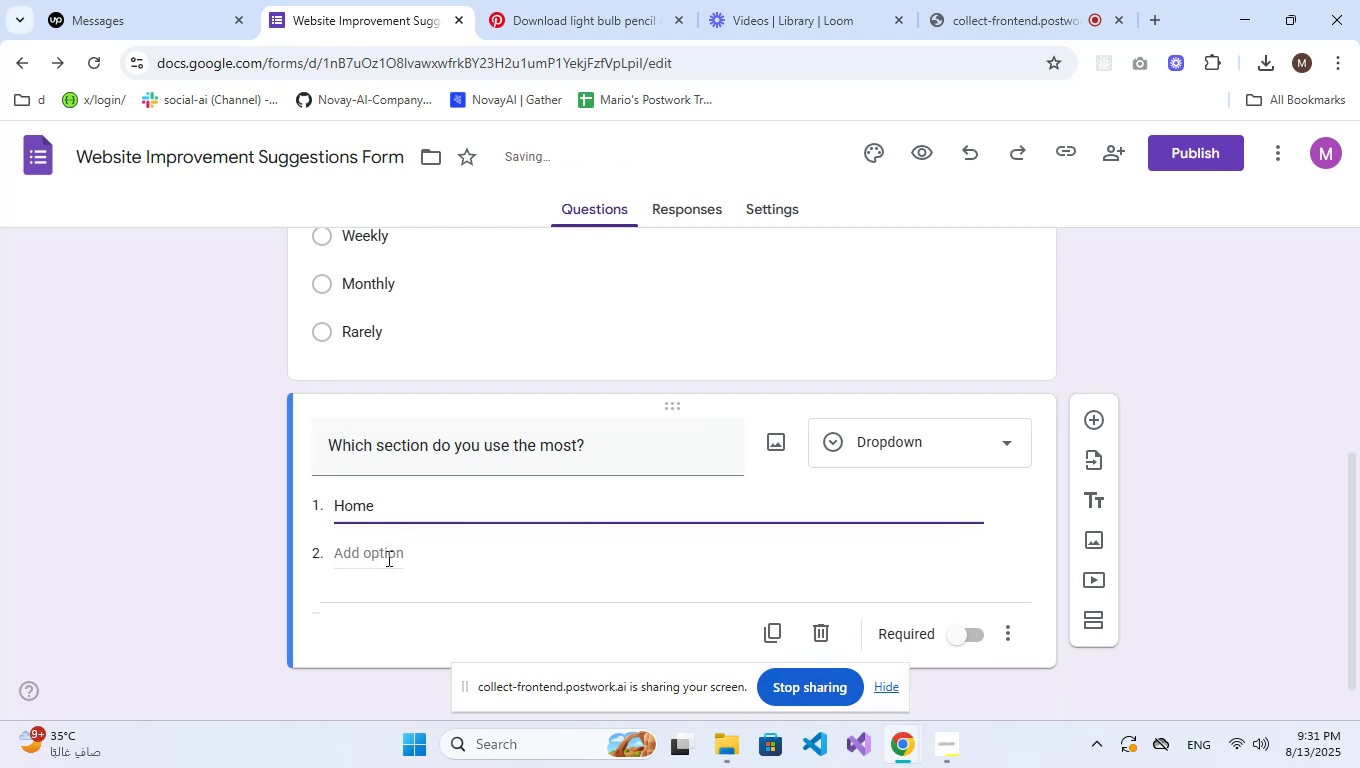 
left_click([397, 552])
 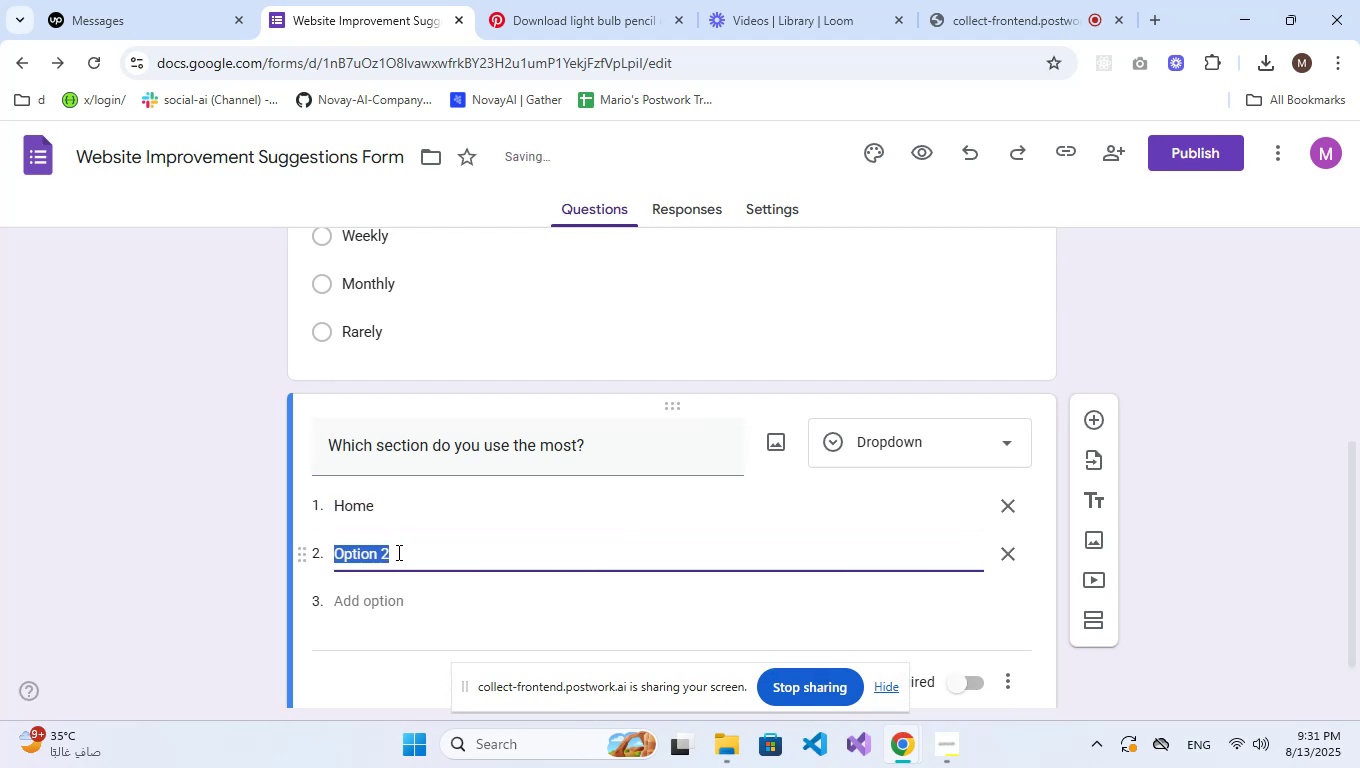 
type(Shop)
 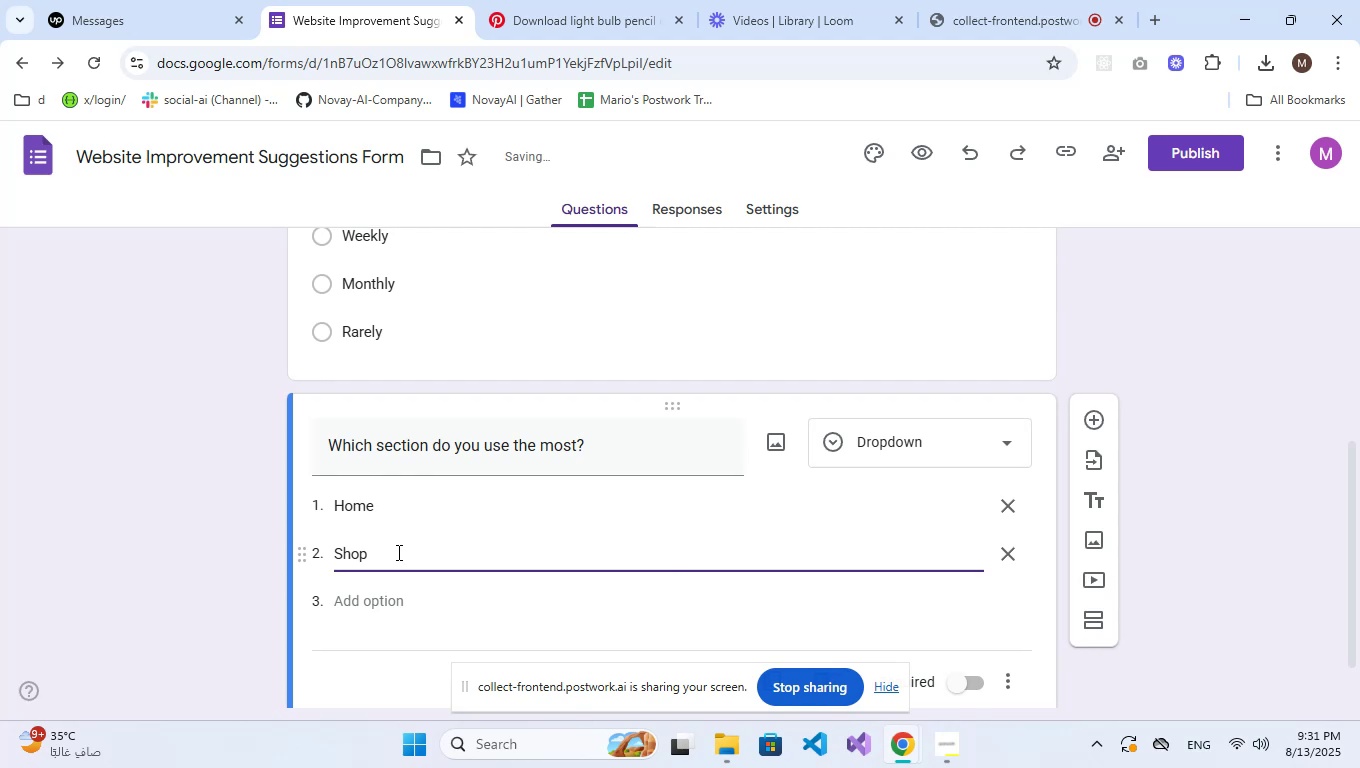 
key(Enter)
 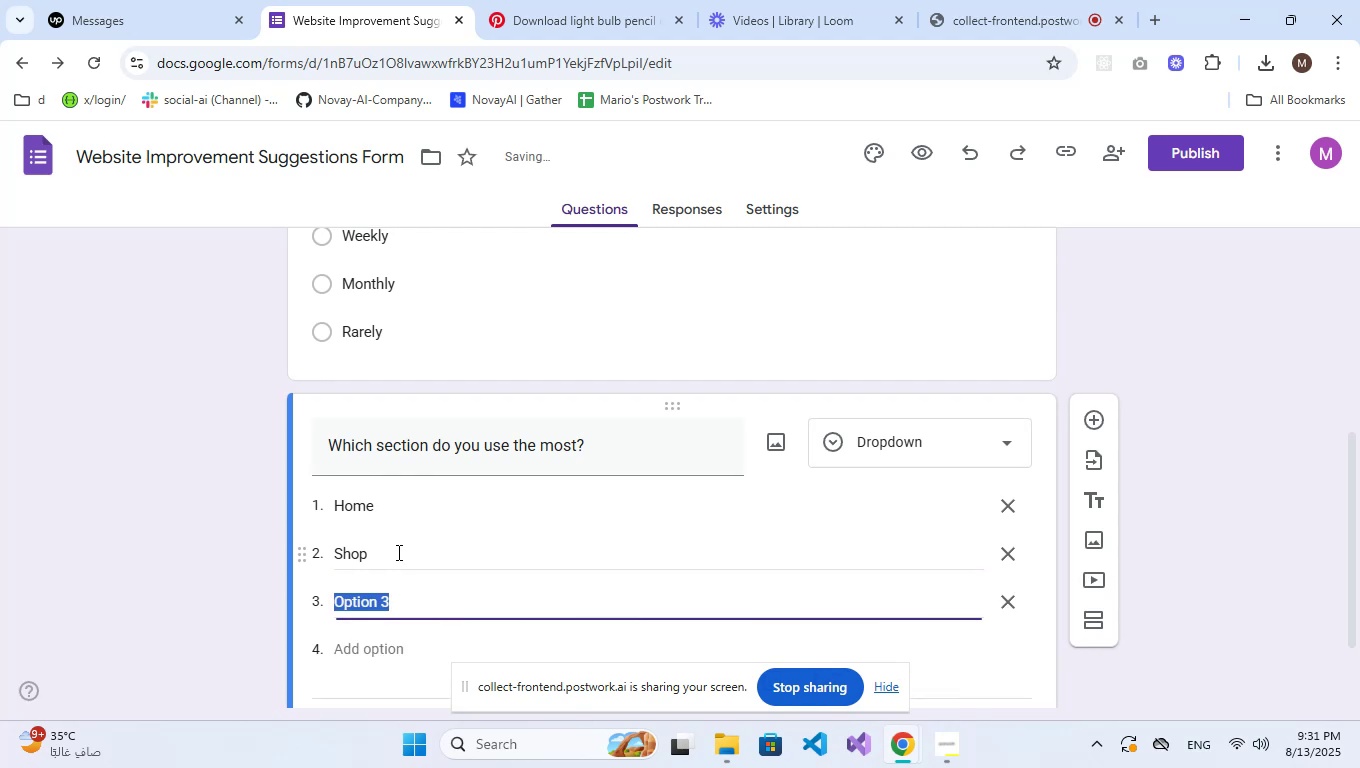 
type(Blog)
 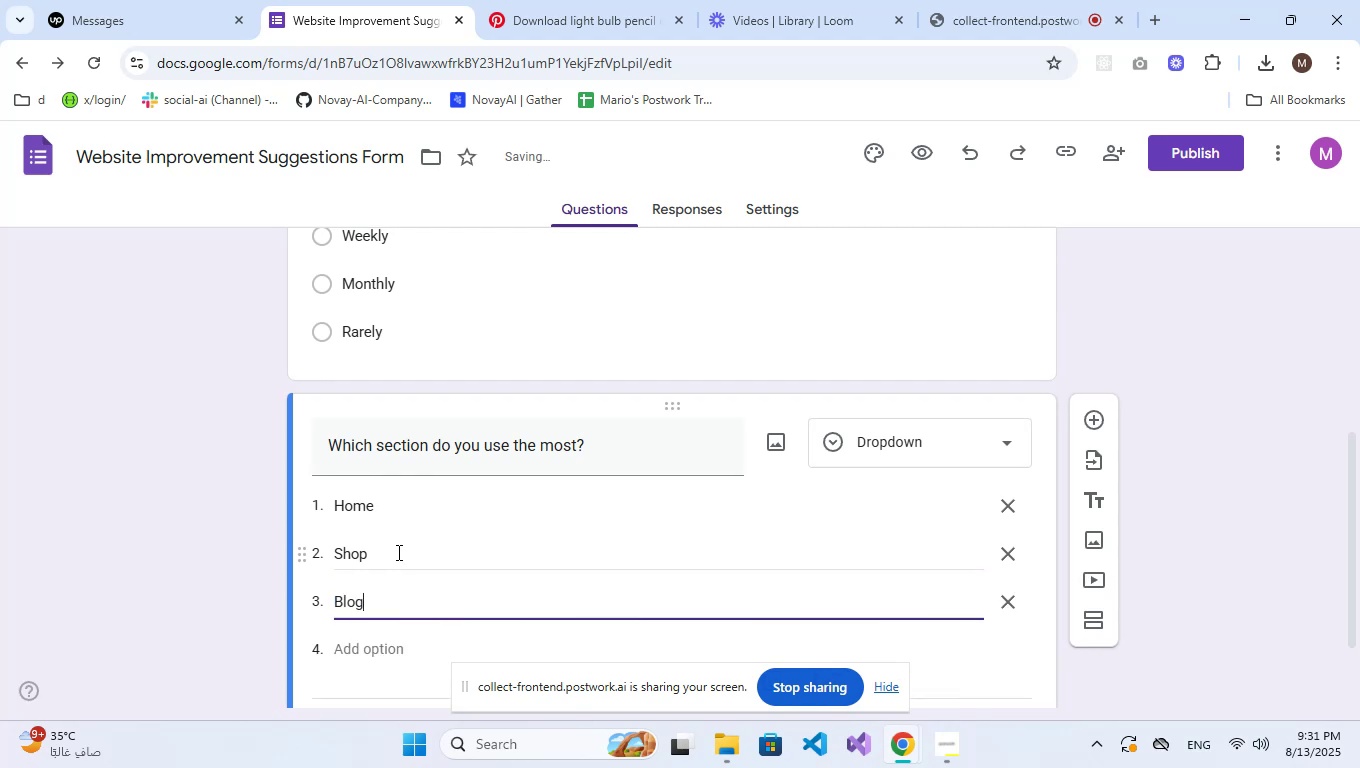 
key(Enter)
 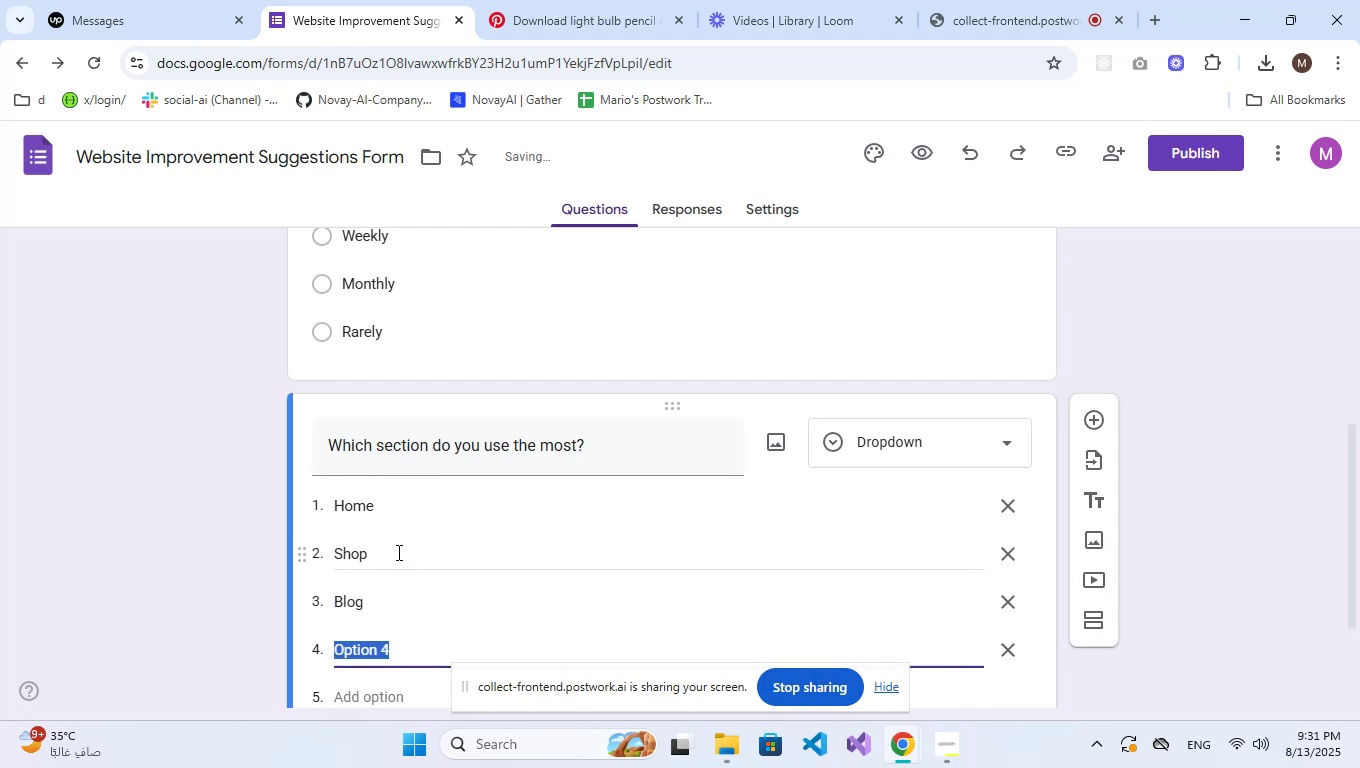 
type(Support)
key(NumpadEnter)
key(Backspace)
 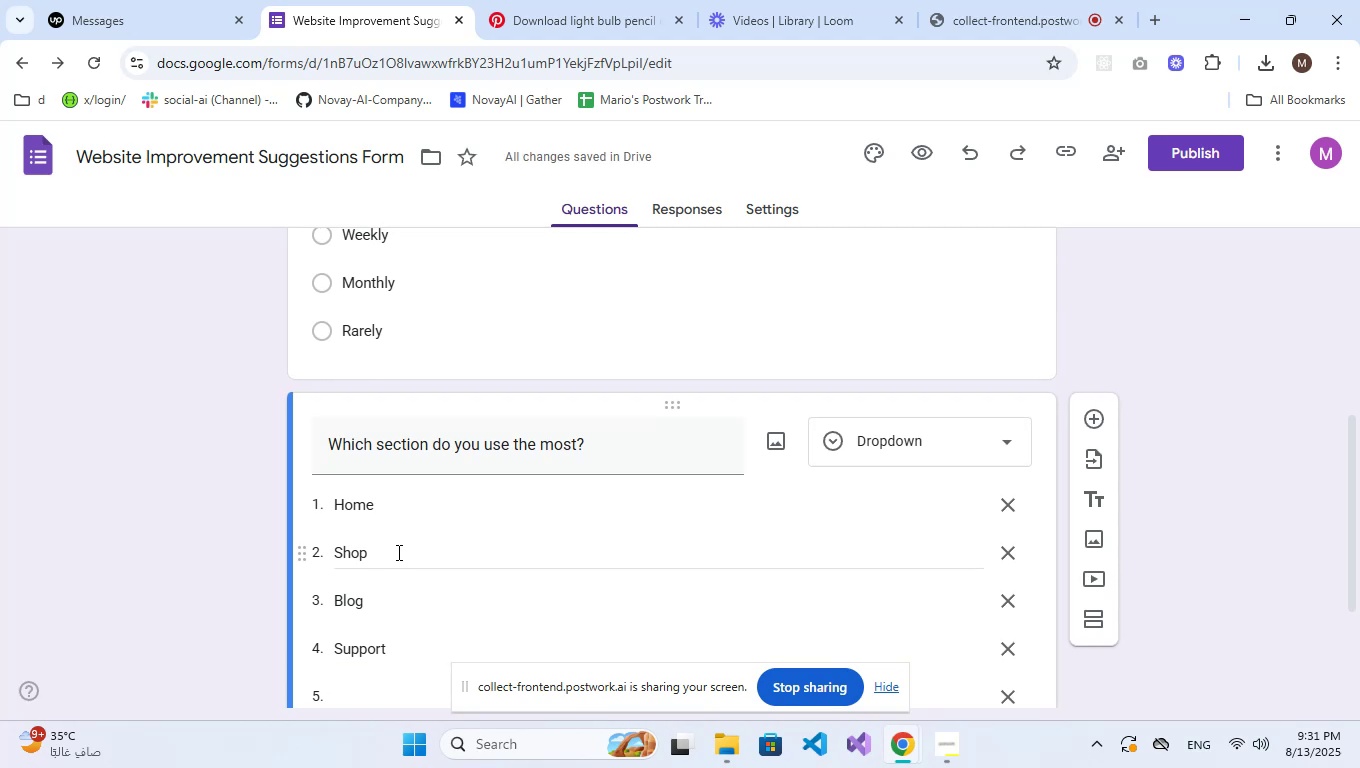 
scroll: coordinate [790, 439], scroll_direction: down, amount: 3.0
 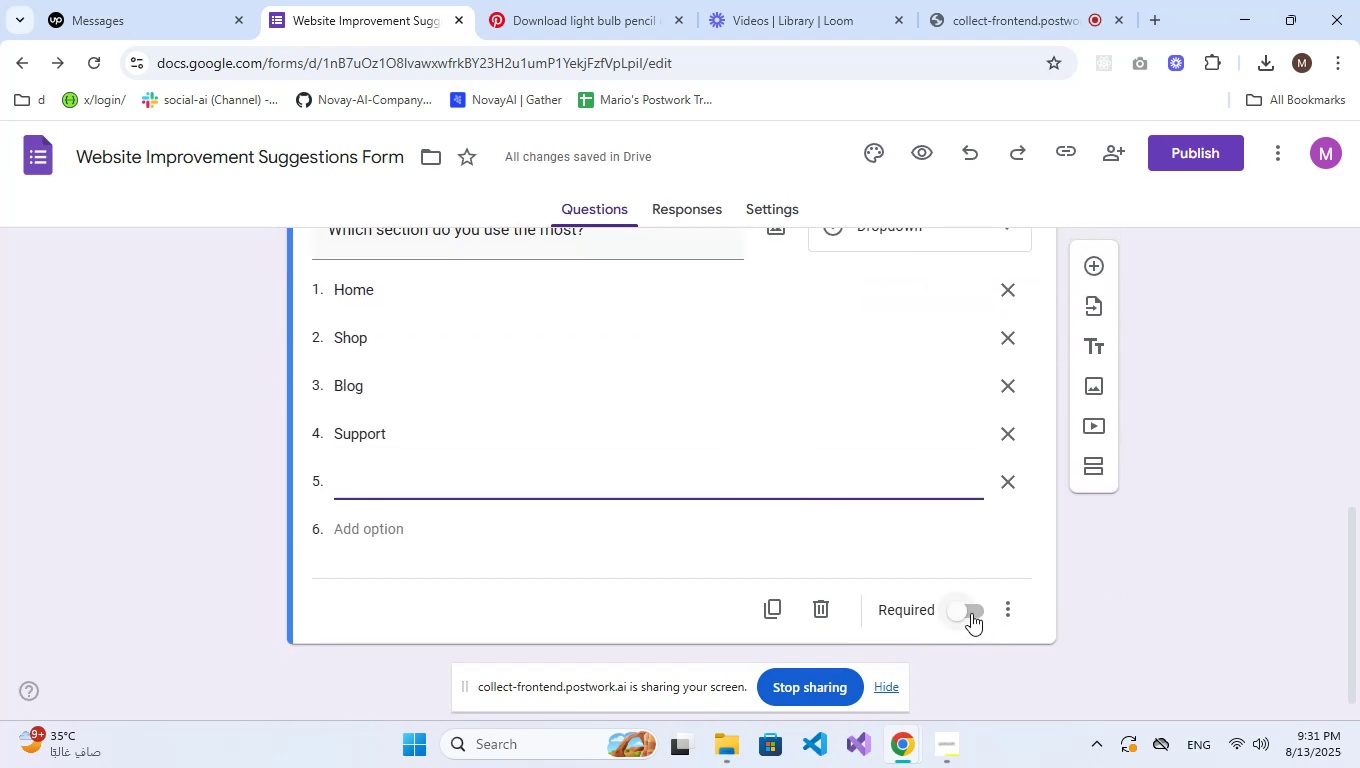 
wait(5.23)
 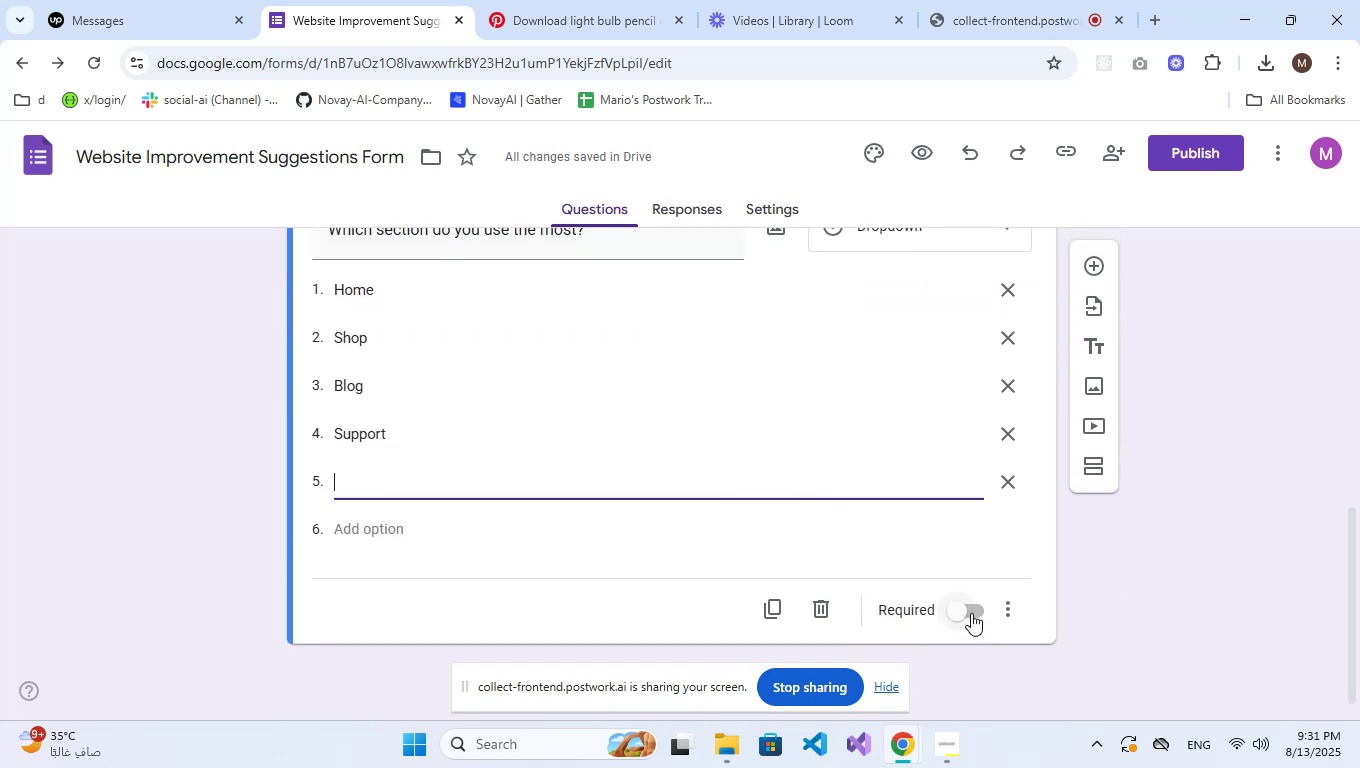 
left_click([1018, 494])
 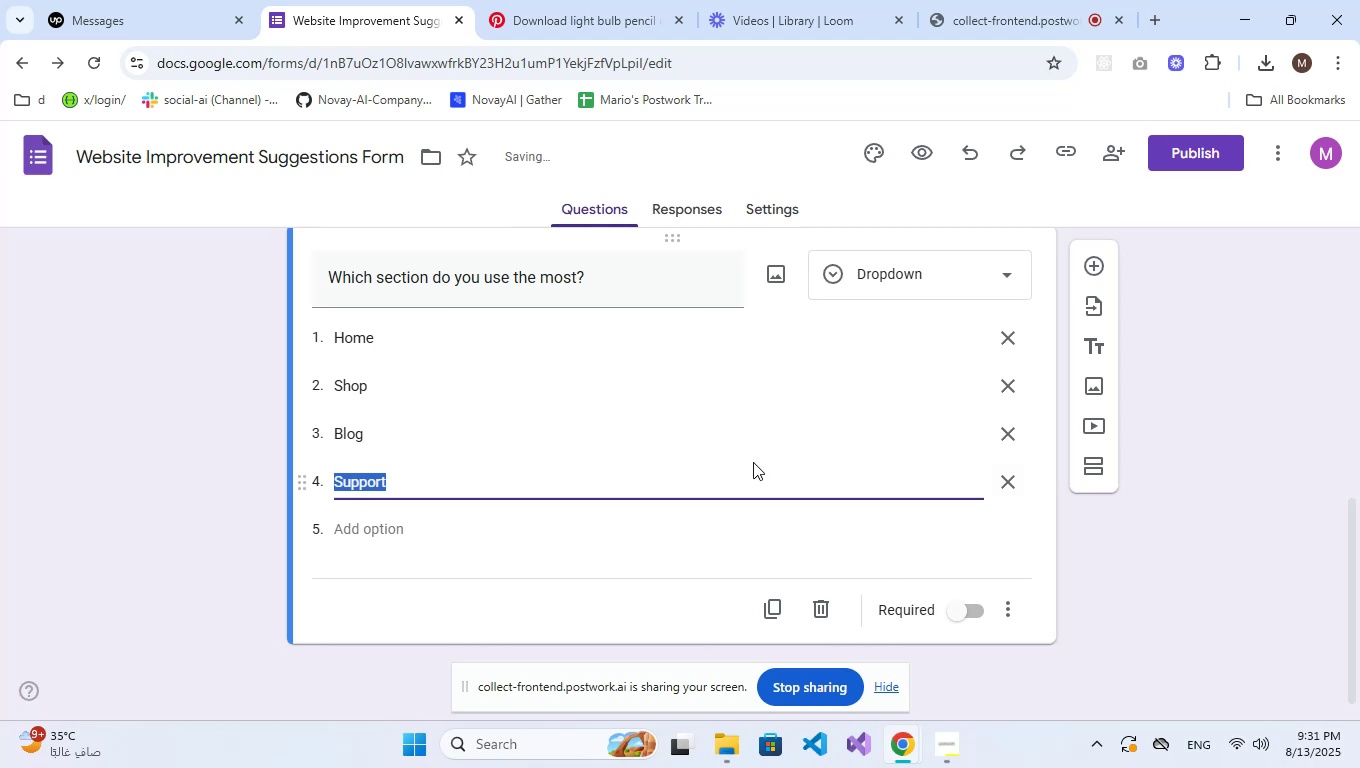 
left_click([747, 472])
 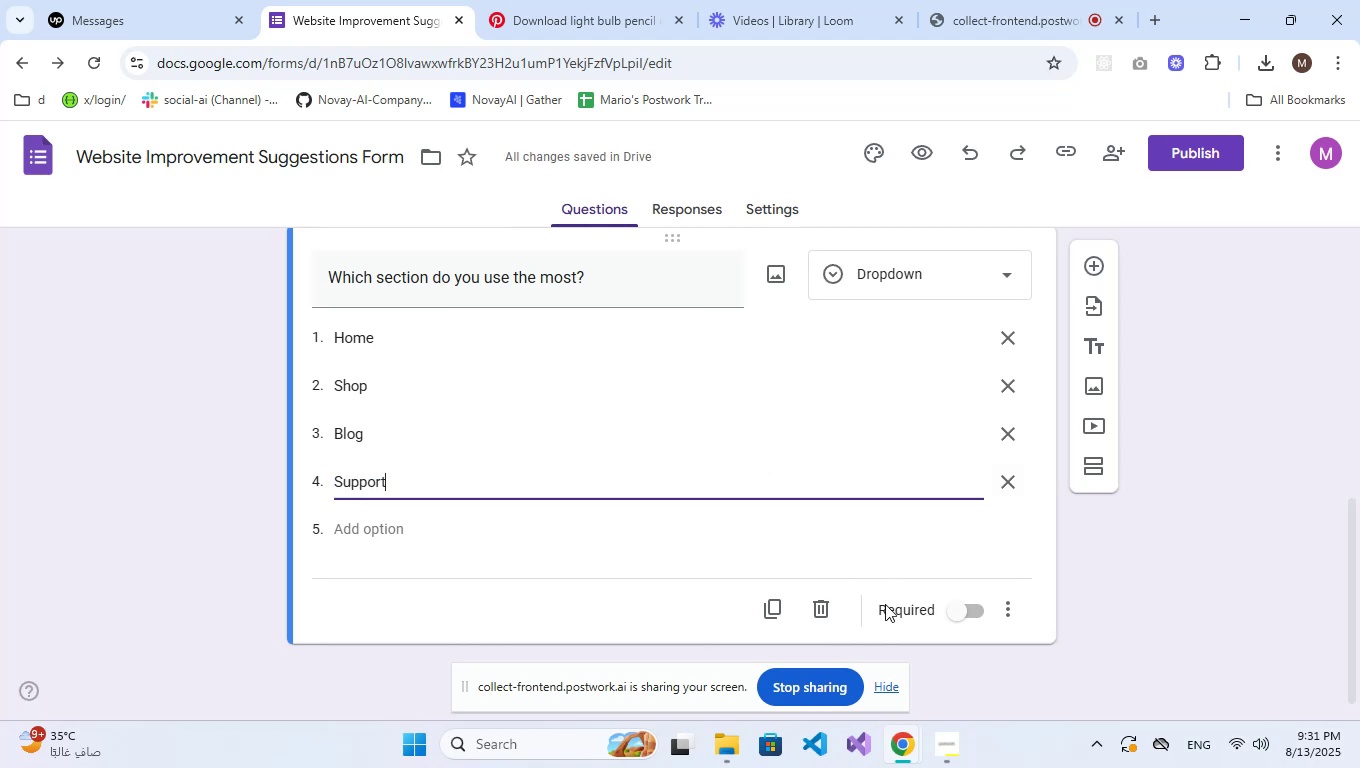 
left_click([960, 612])
 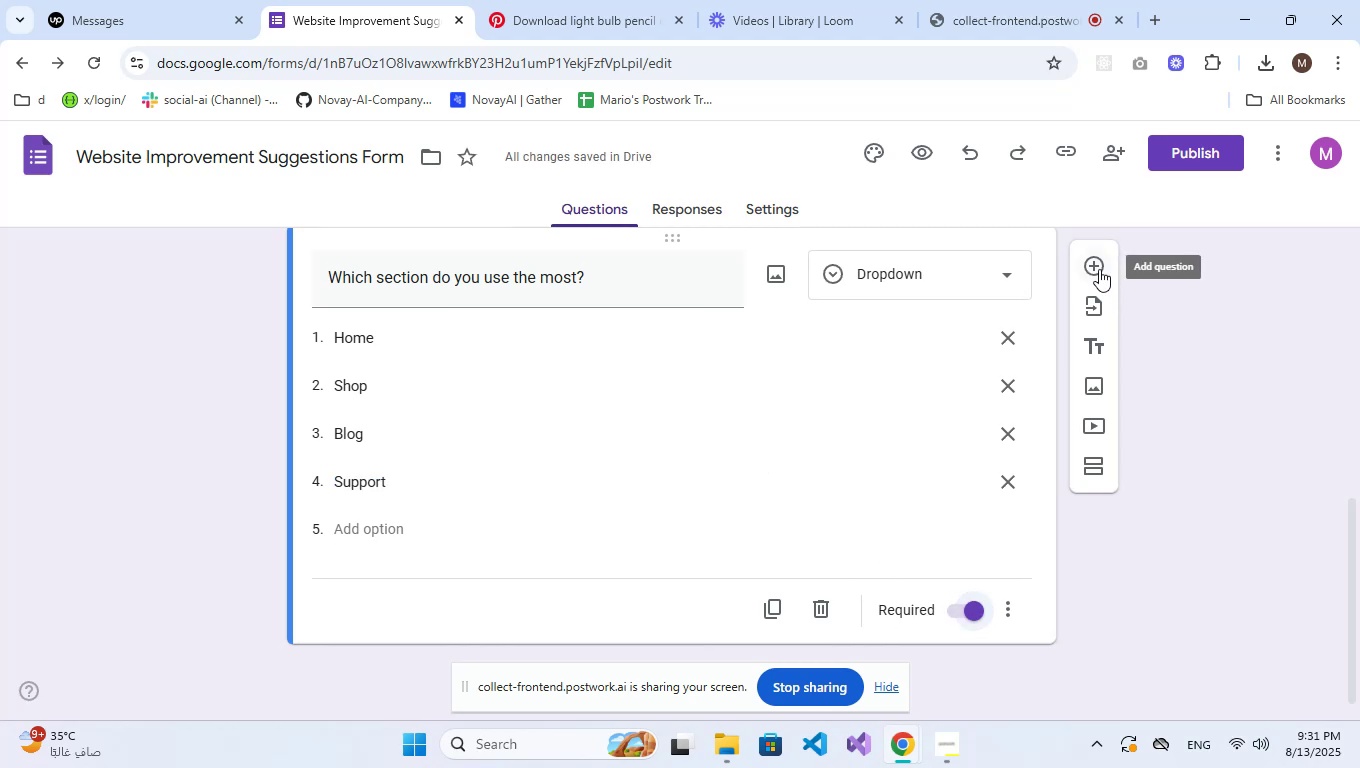 
wait(7.6)
 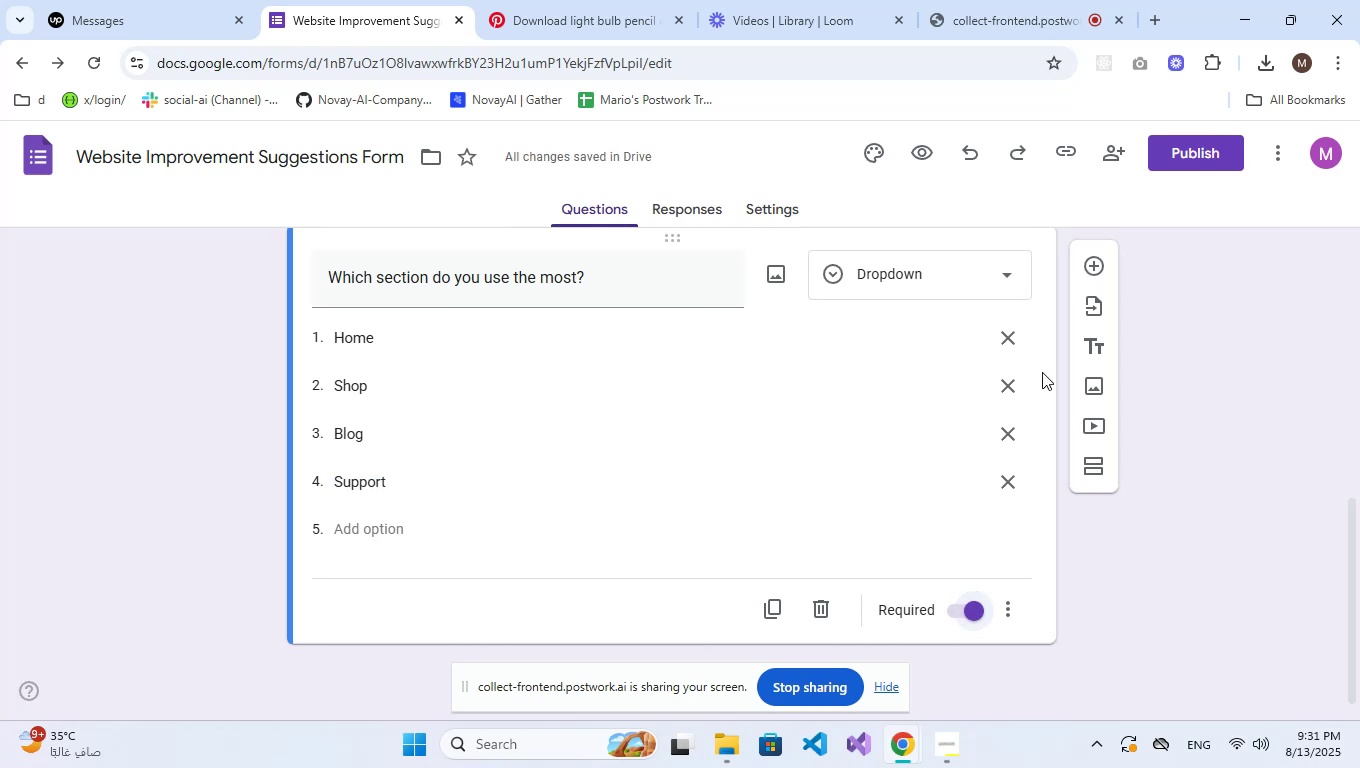 
left_click([1099, 269])
 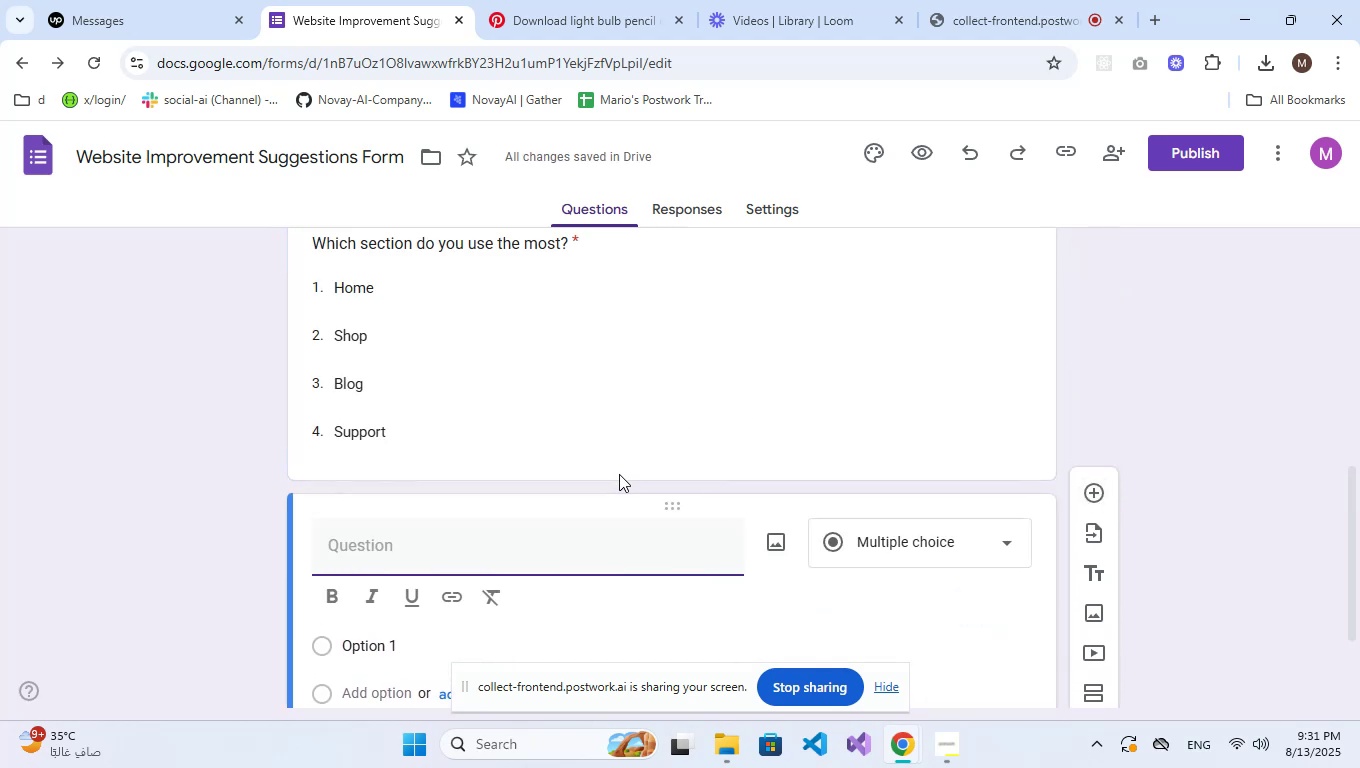 
key(CapsLock)
 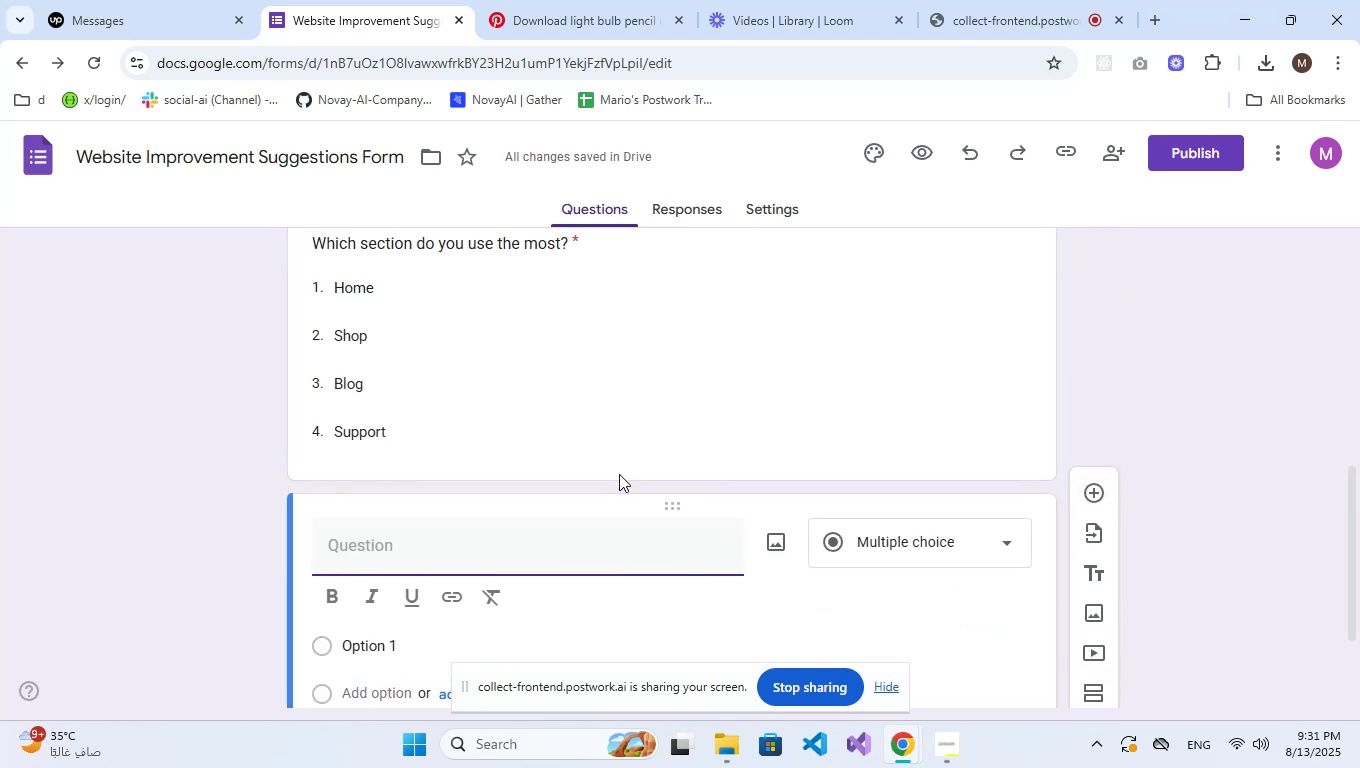 
key(W)
 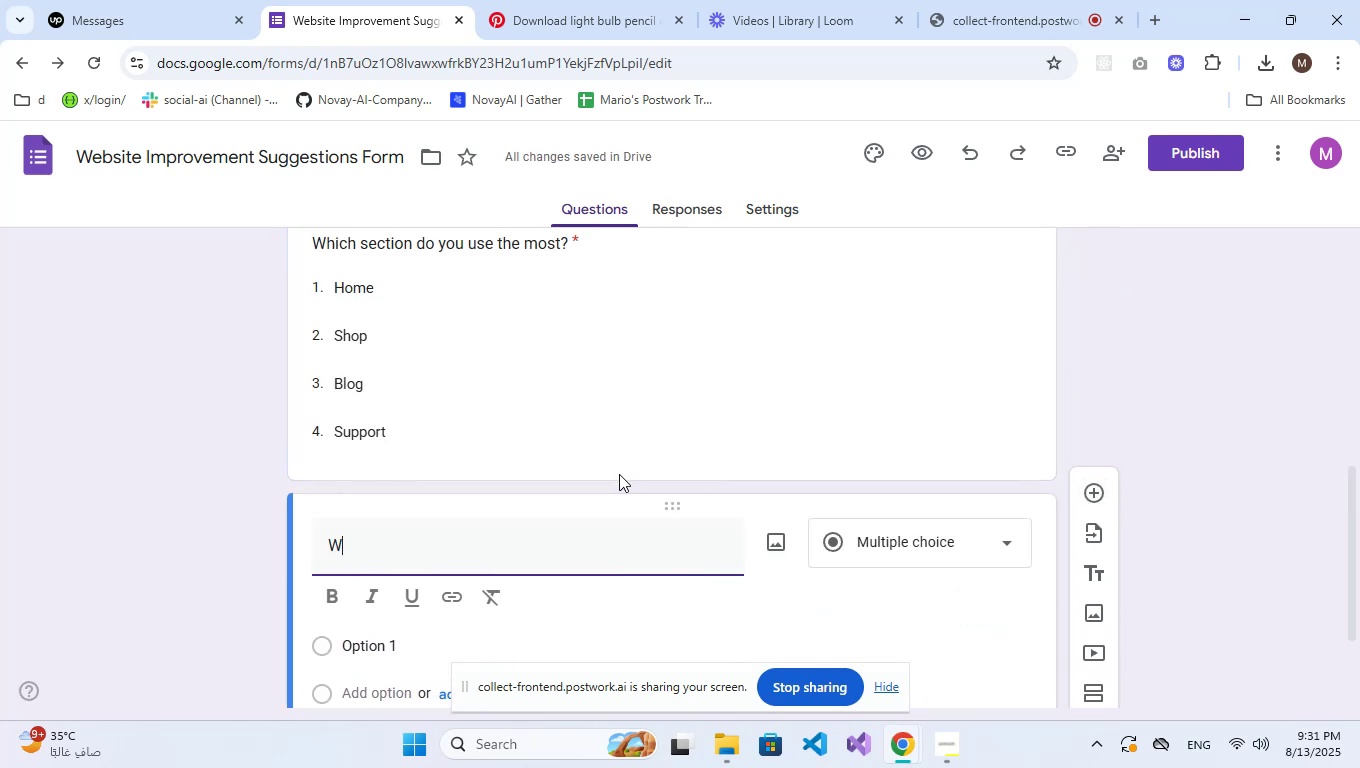 
key(CapsLock)
 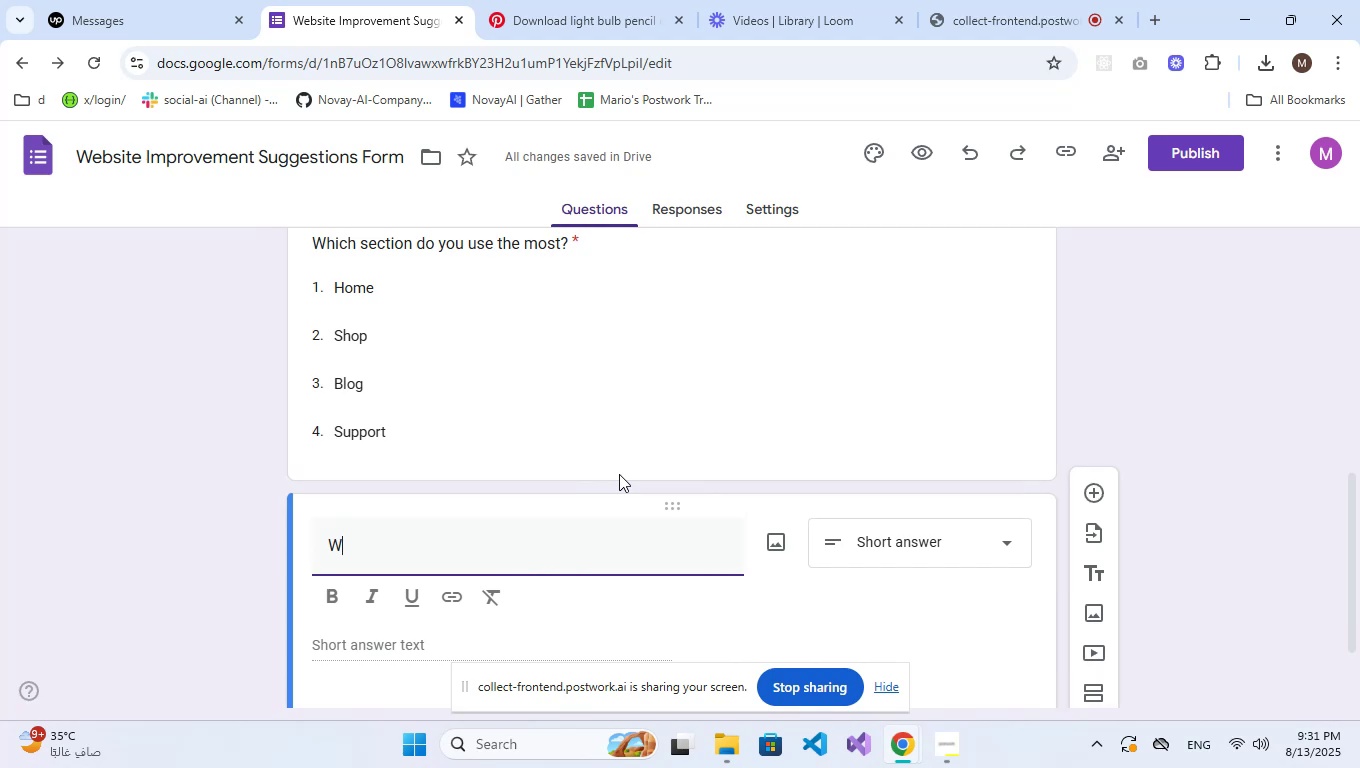 
wait(11.67)
 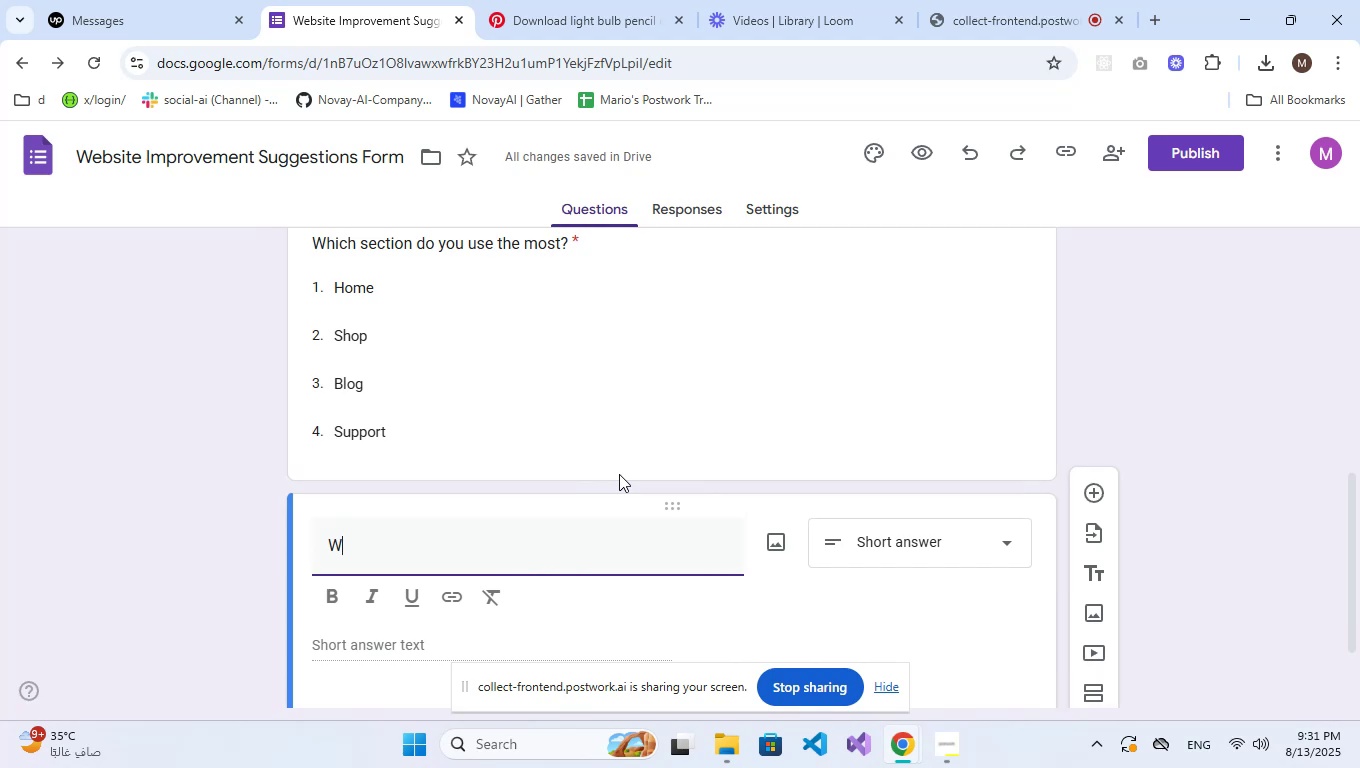 
type(hat should we imo)
key(Backspace)
type(prove?)
 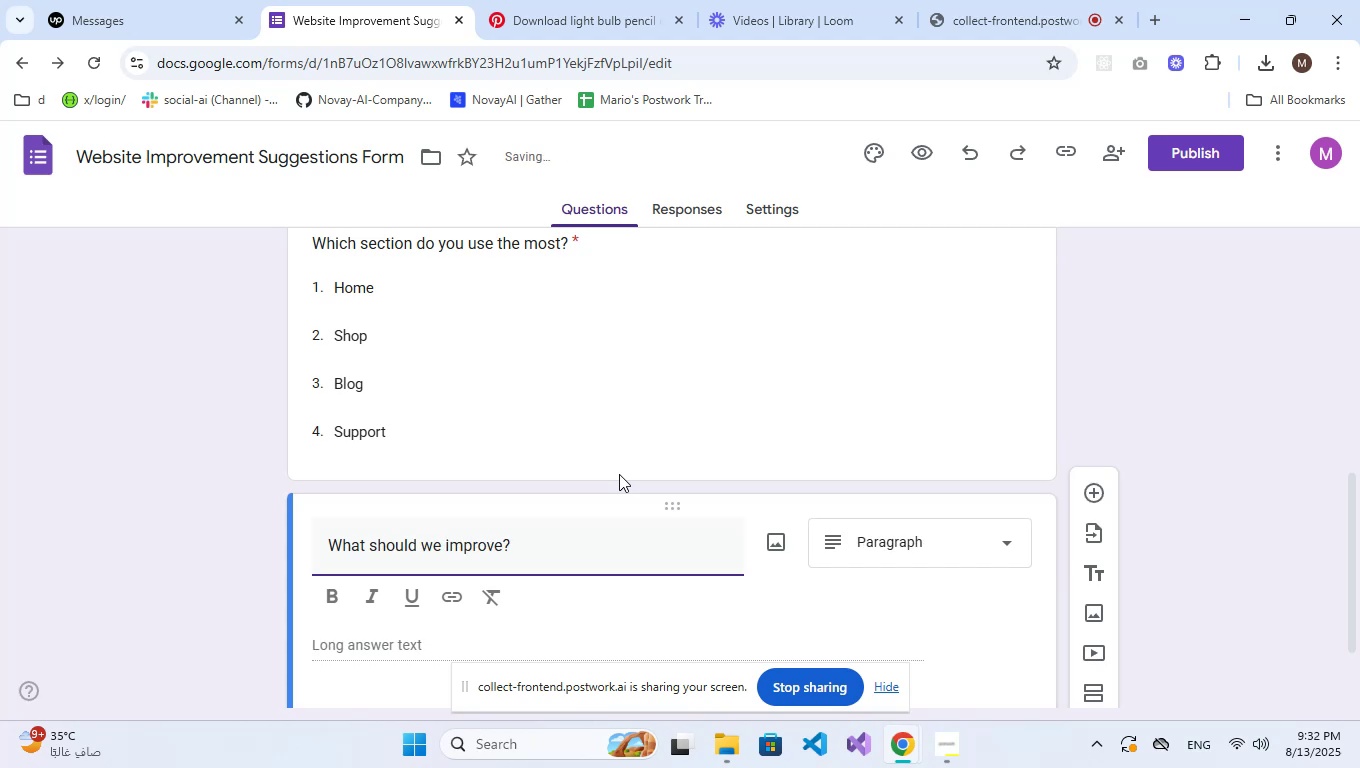 
scroll: coordinate [619, 474], scroll_direction: down, amount: 2.0
 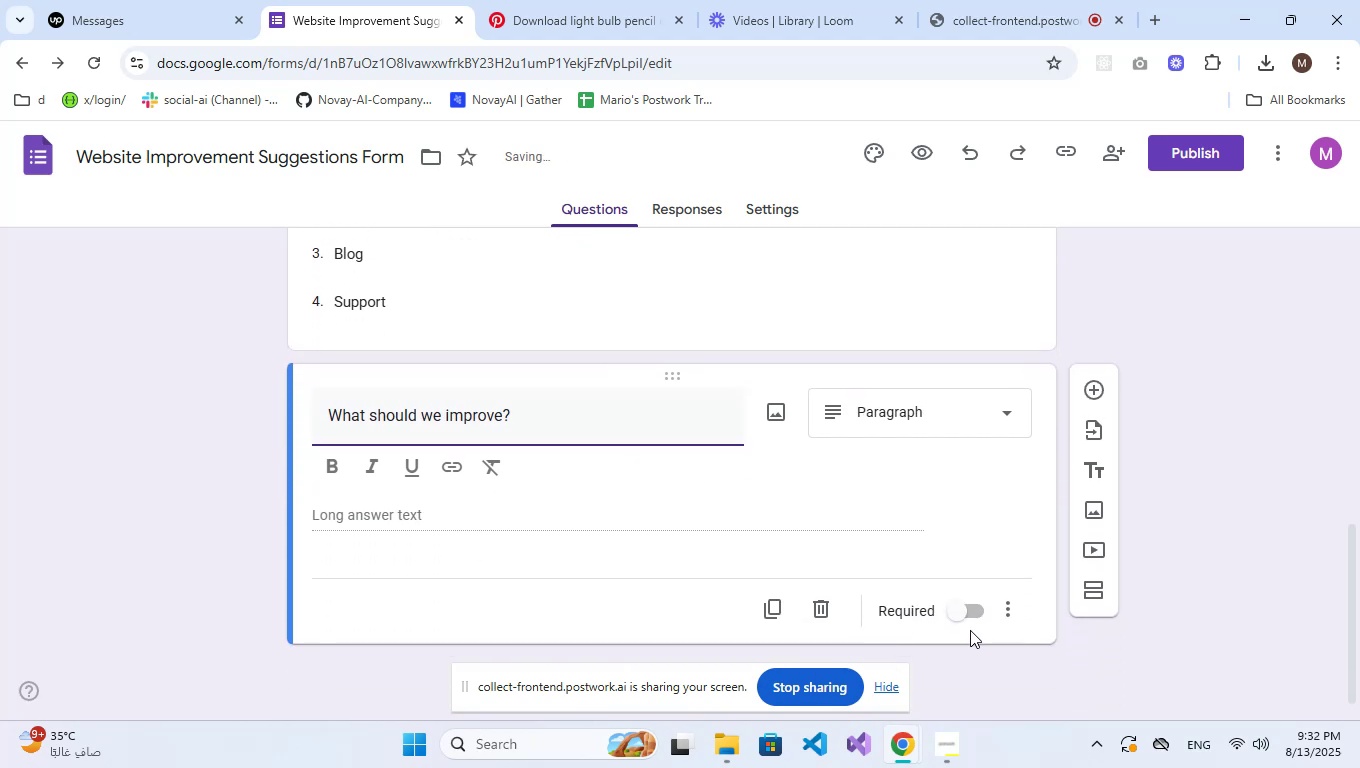 
left_click([967, 621])
 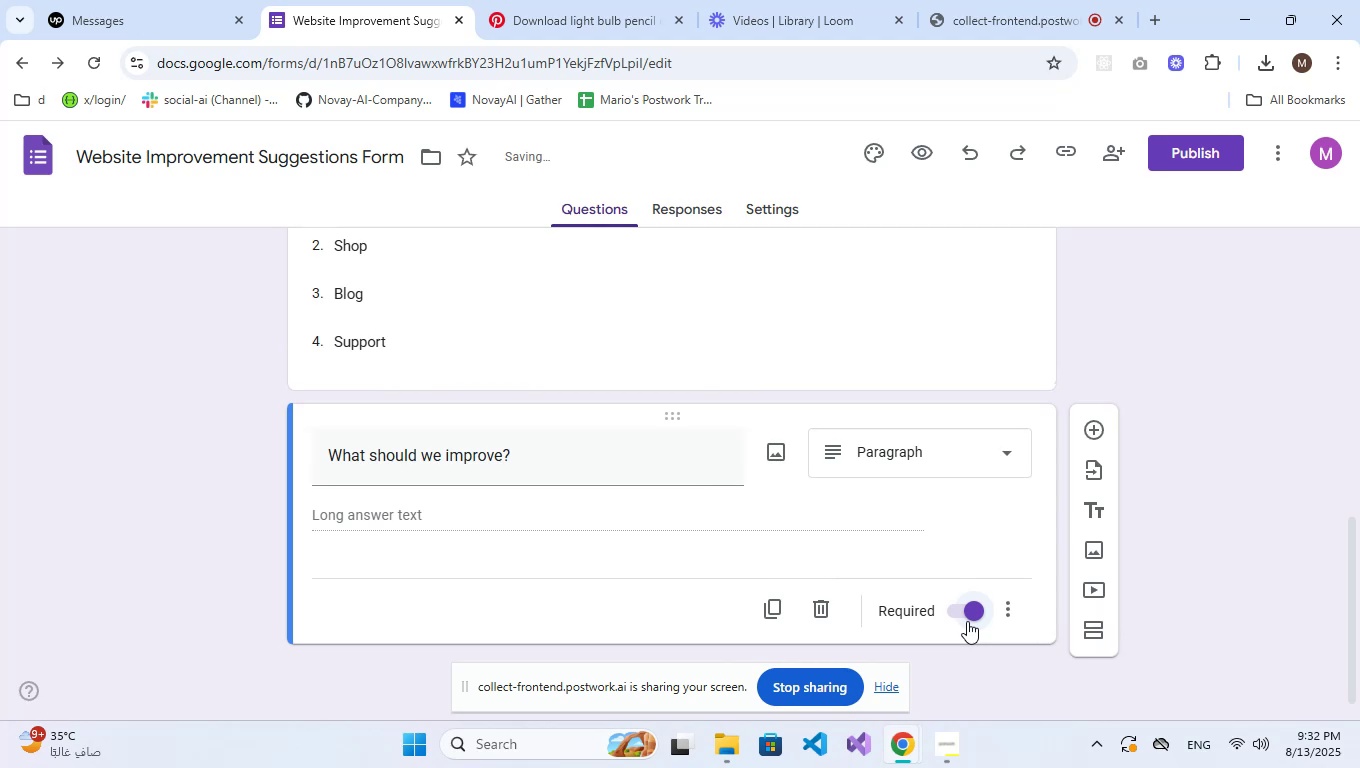 
scroll: coordinate [957, 610], scroll_direction: down, amount: 1.0
 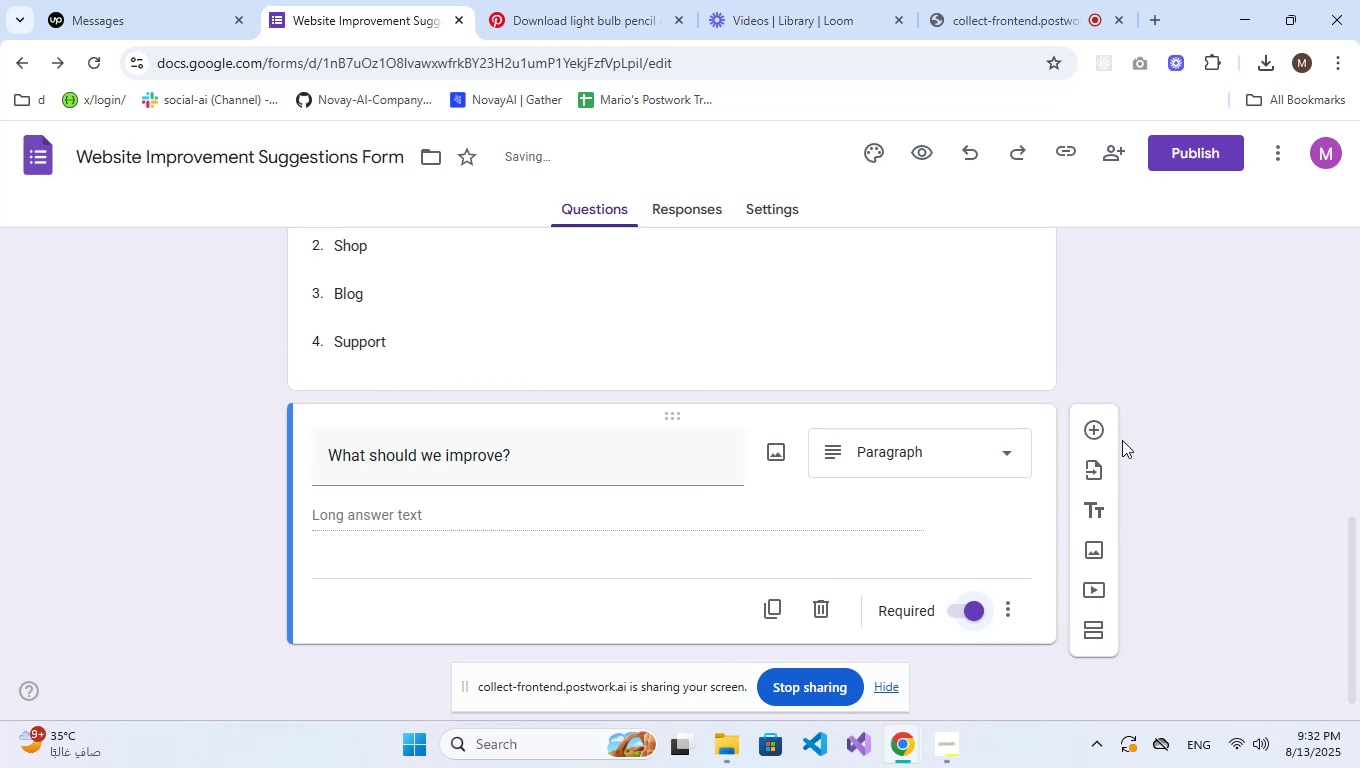 
left_click([1102, 436])
 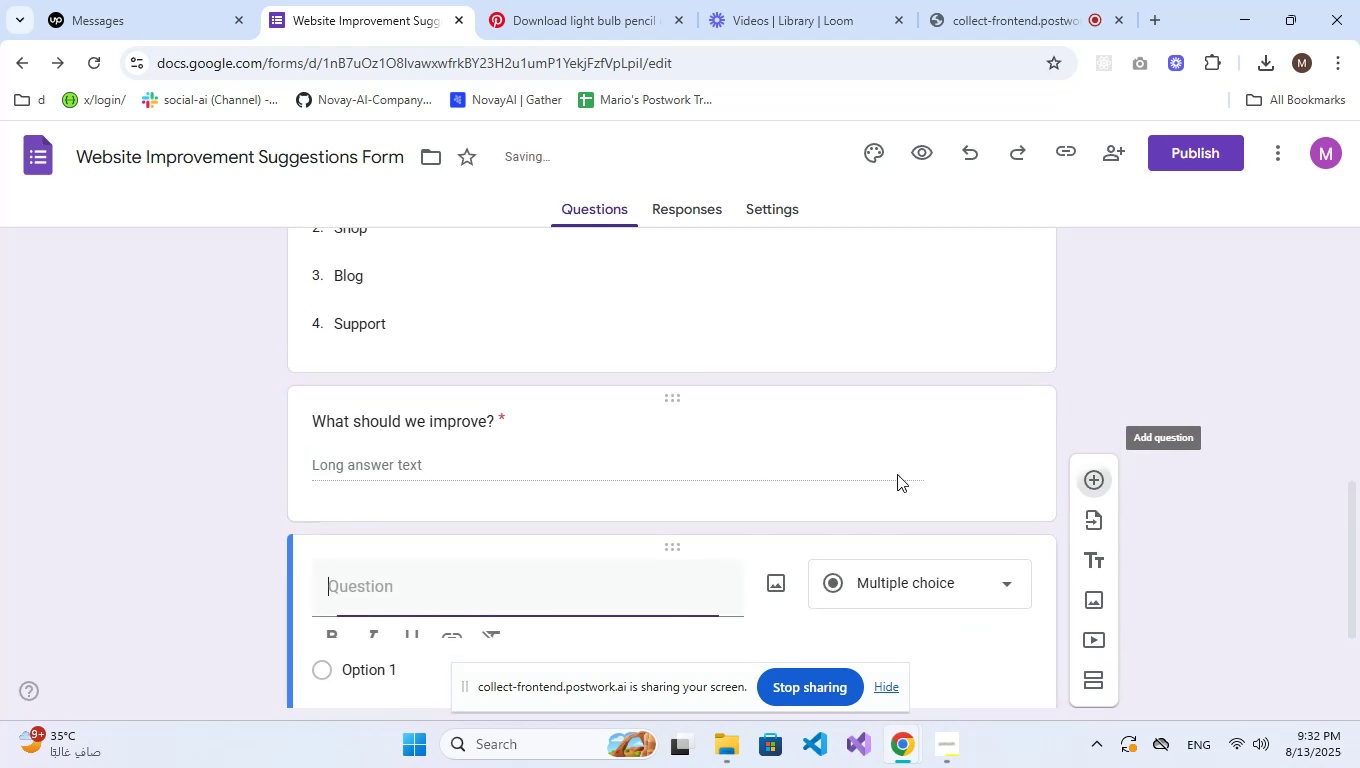 
scroll: coordinate [849, 494], scroll_direction: down, amount: 2.0
 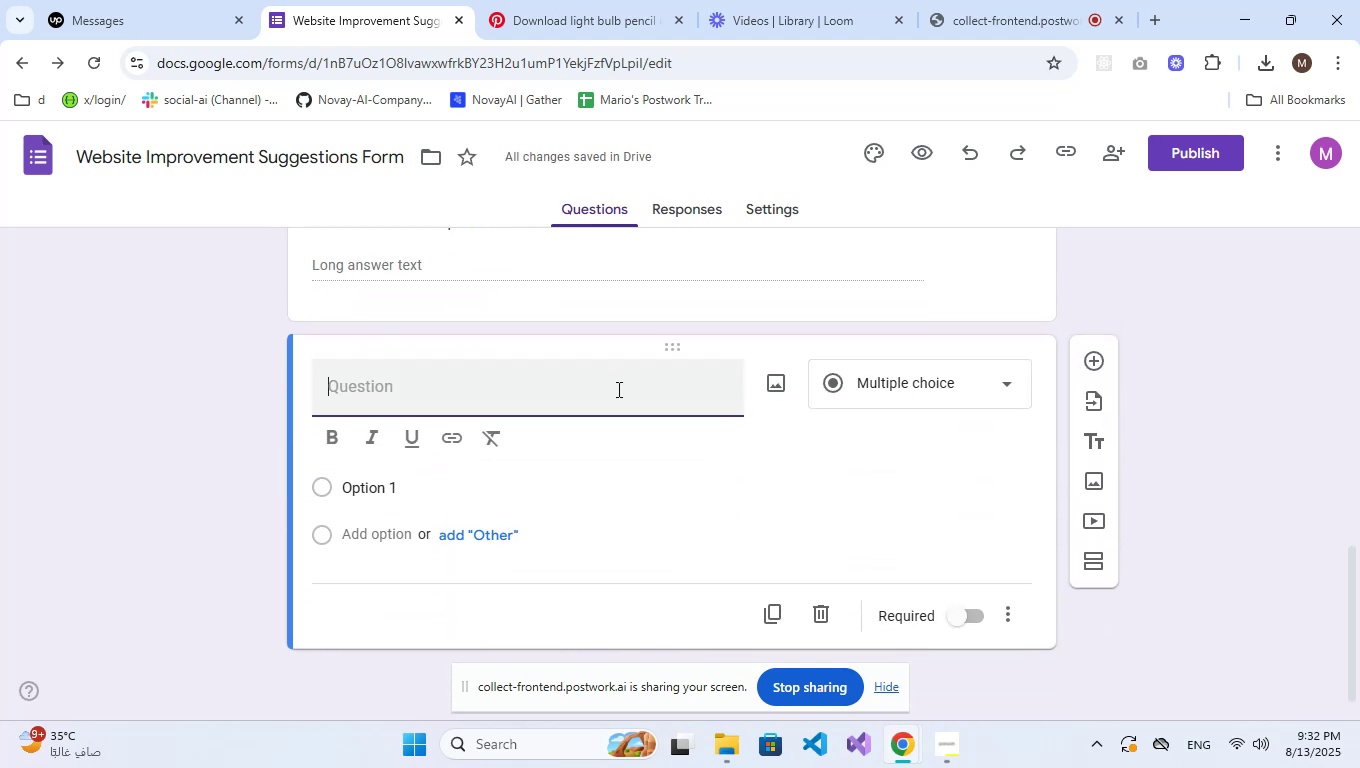 
wait(7.3)
 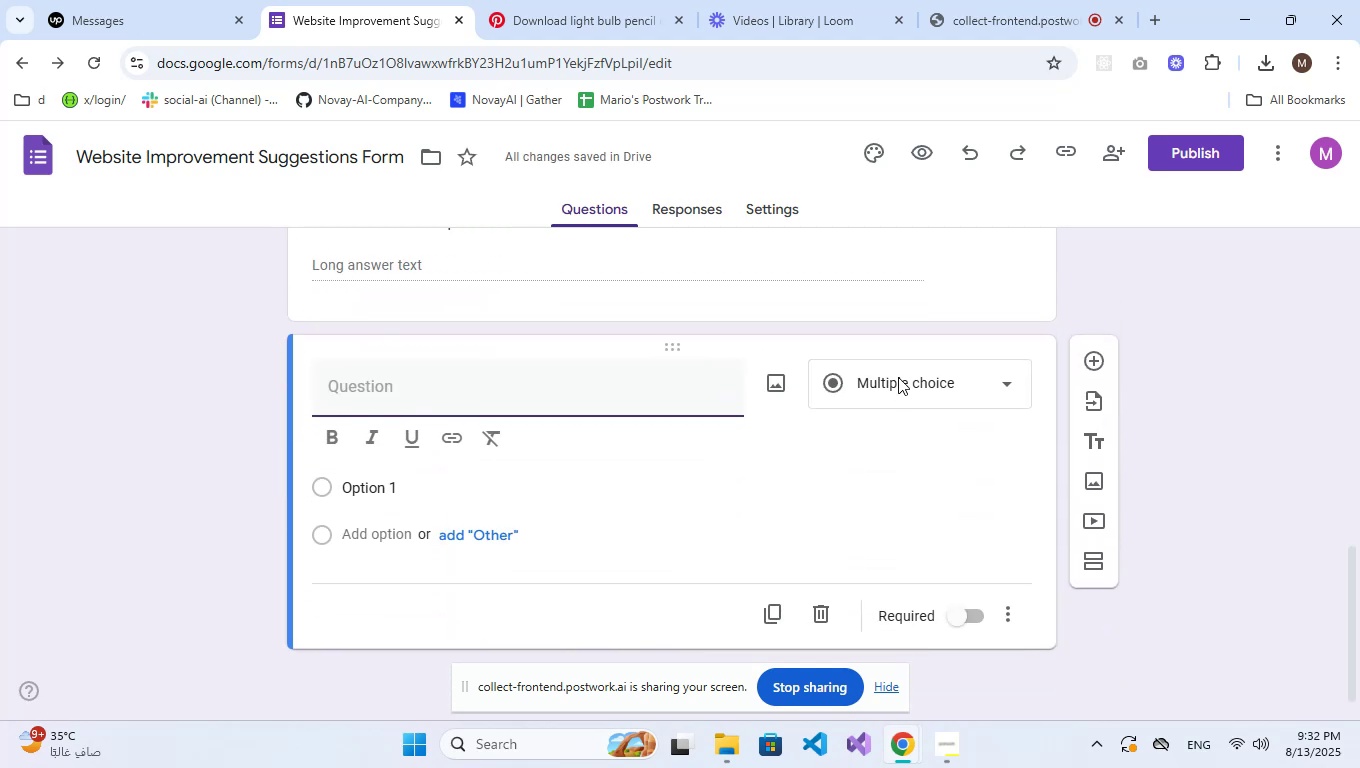 
left_click([615, 389])
 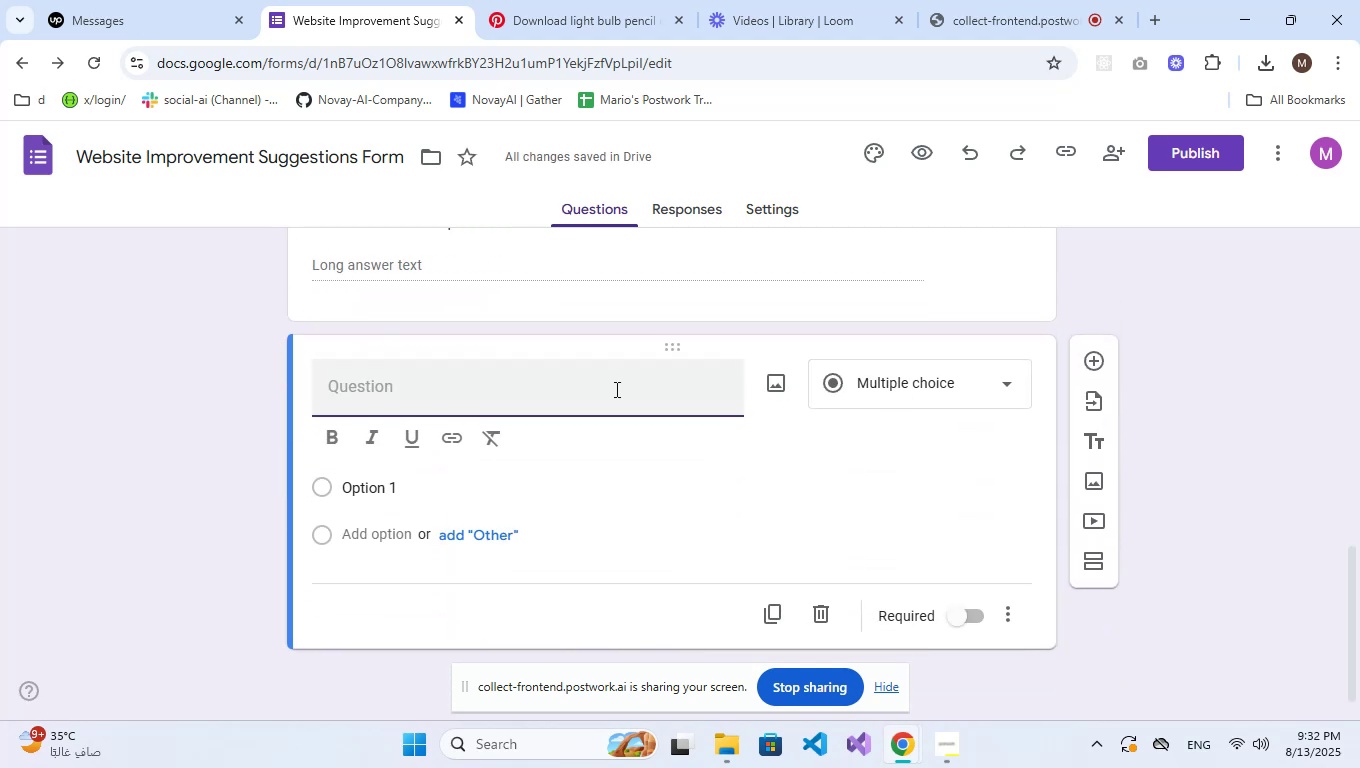 
type(Have you face)
 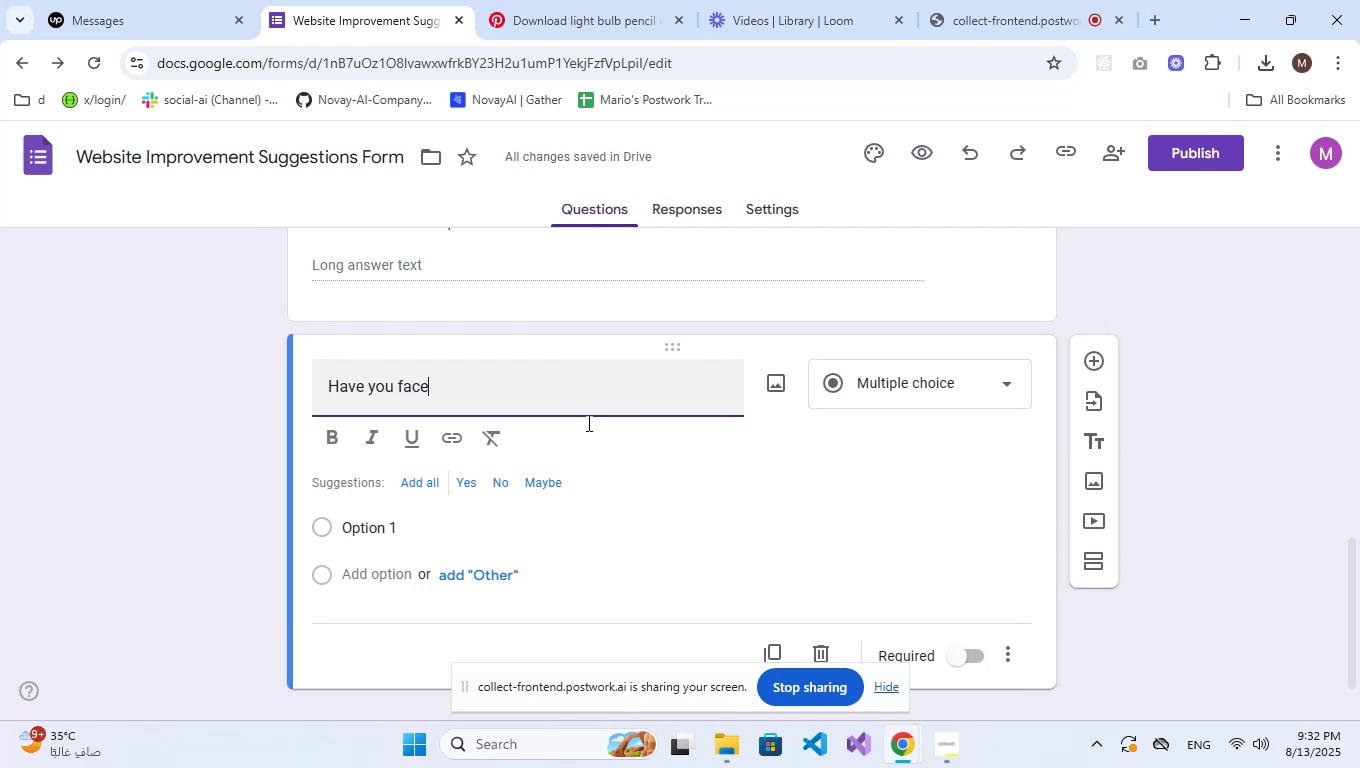 
left_click([428, 483])
 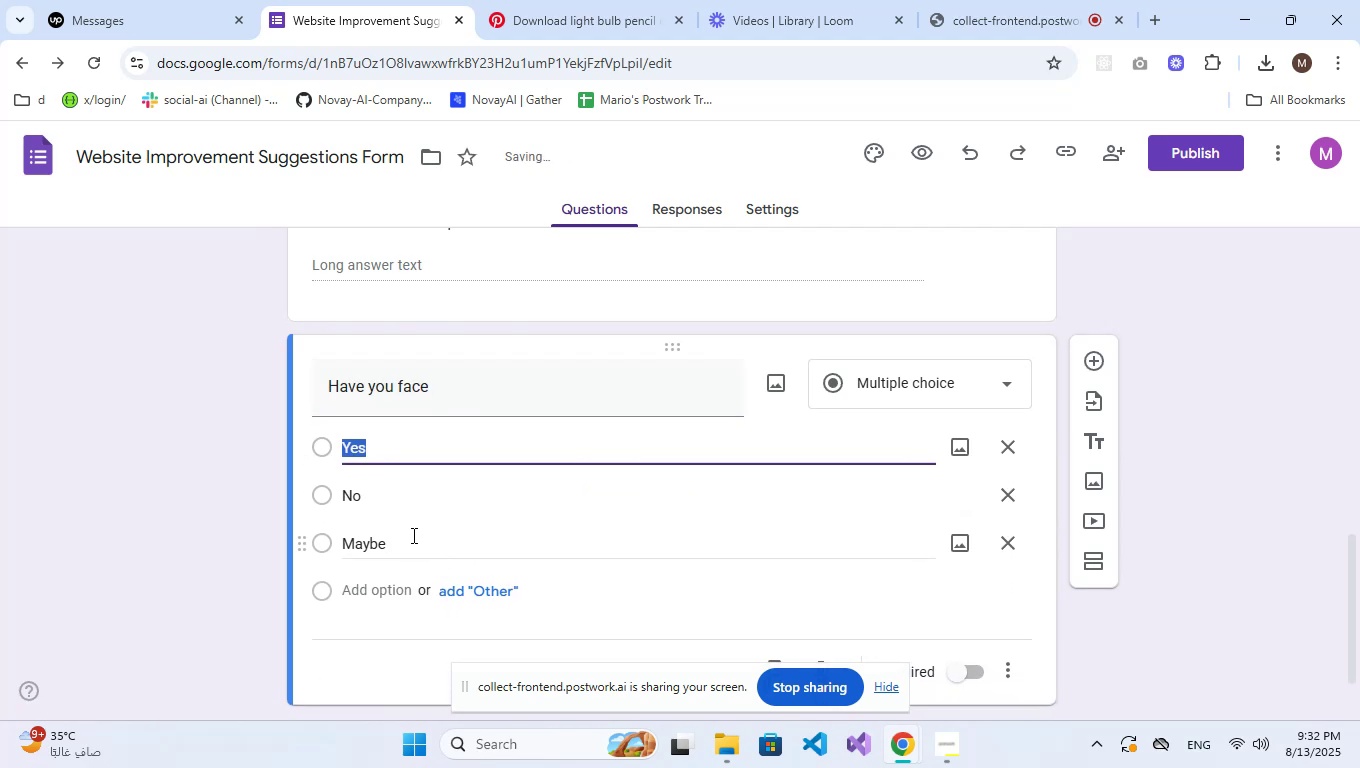 
double_click([412, 535])
 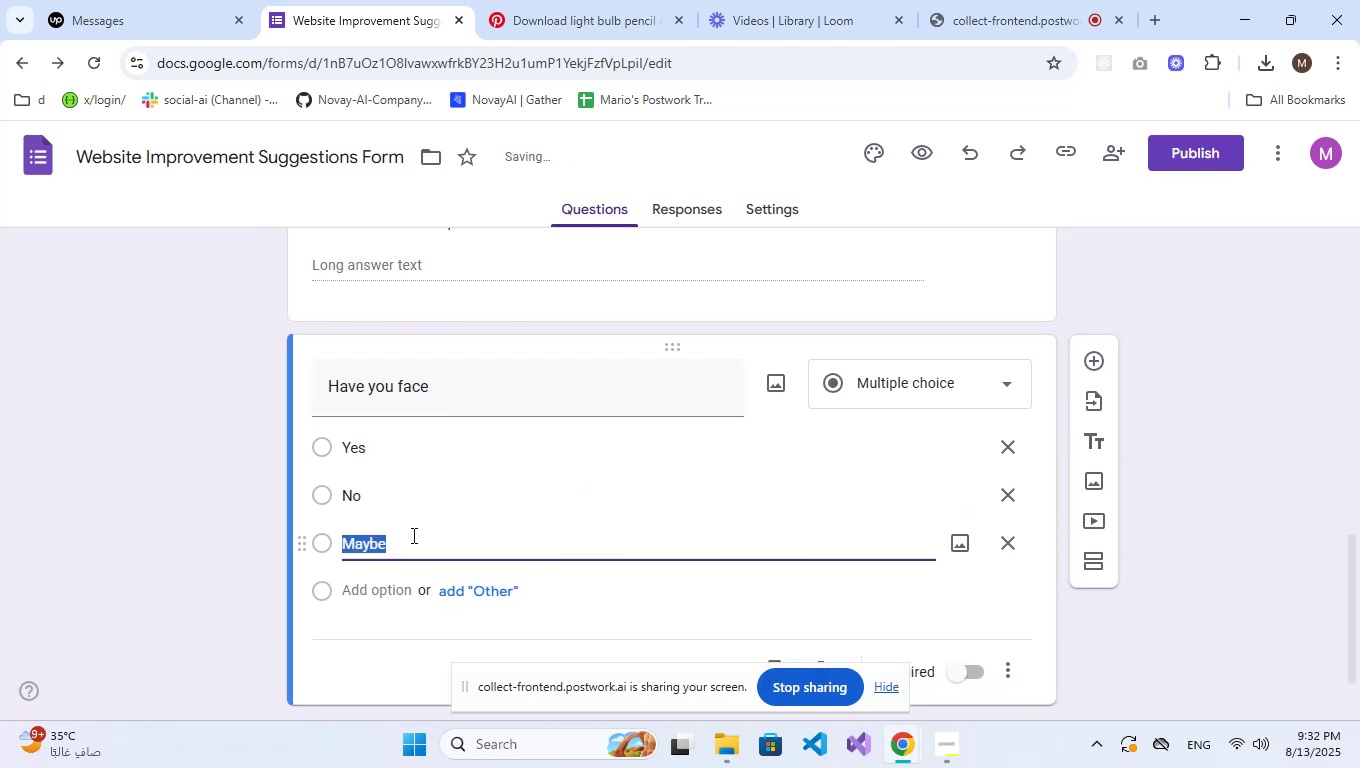 
key(Backspace)
 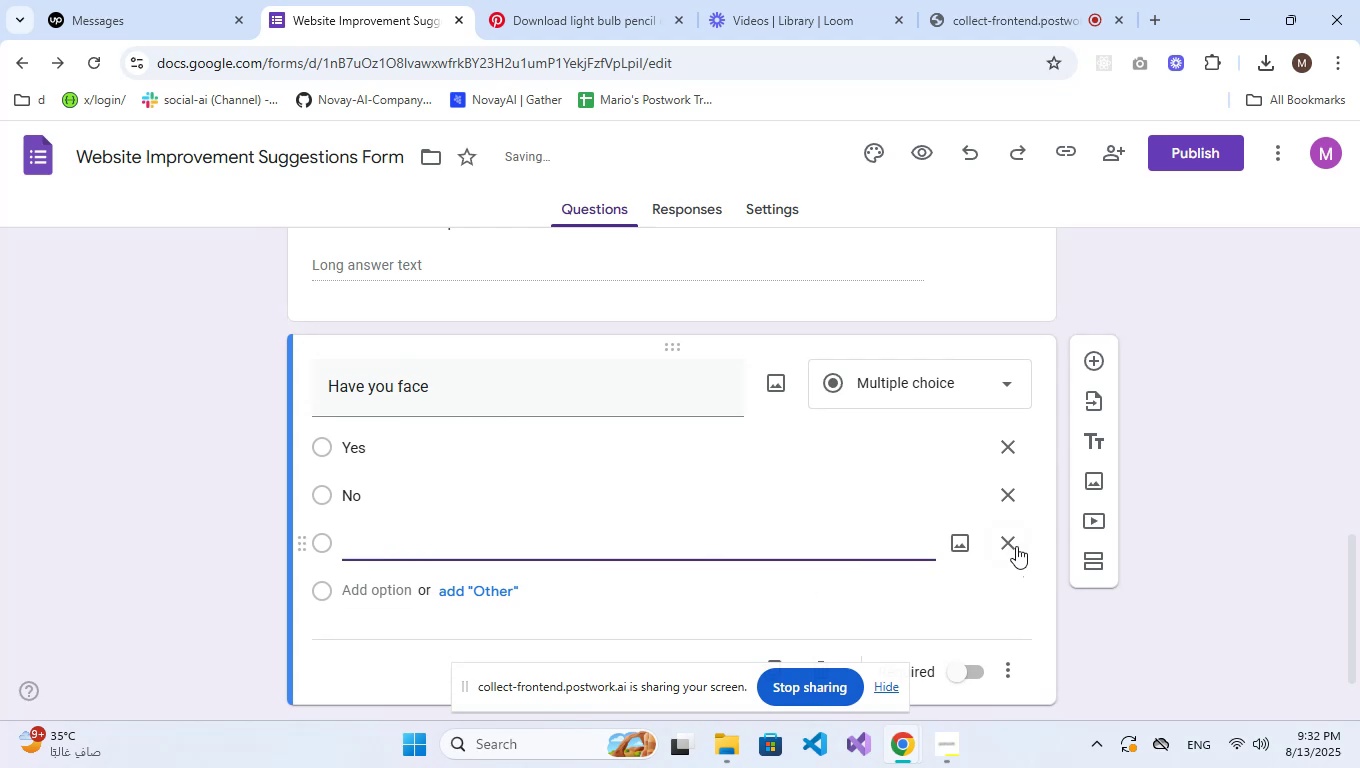 
left_click([1014, 546])
 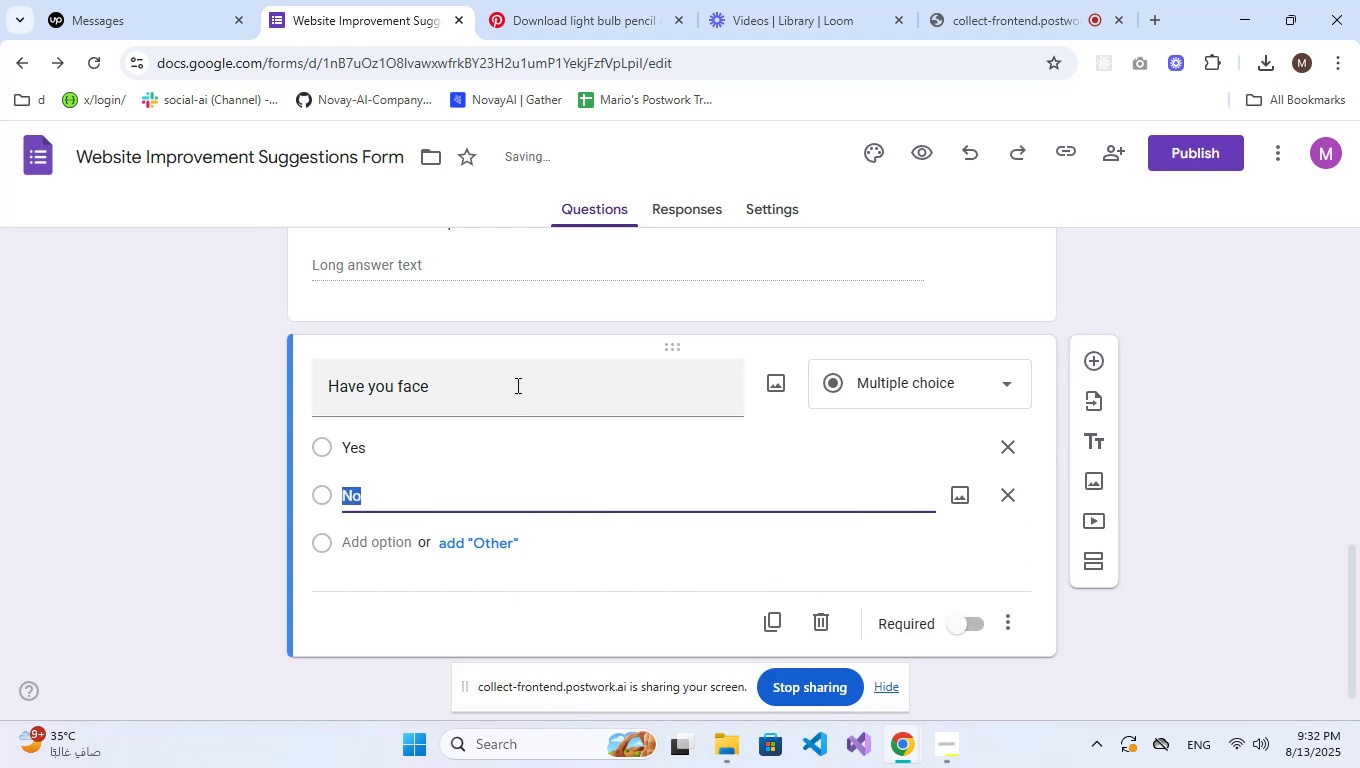 
left_click([516, 385])
 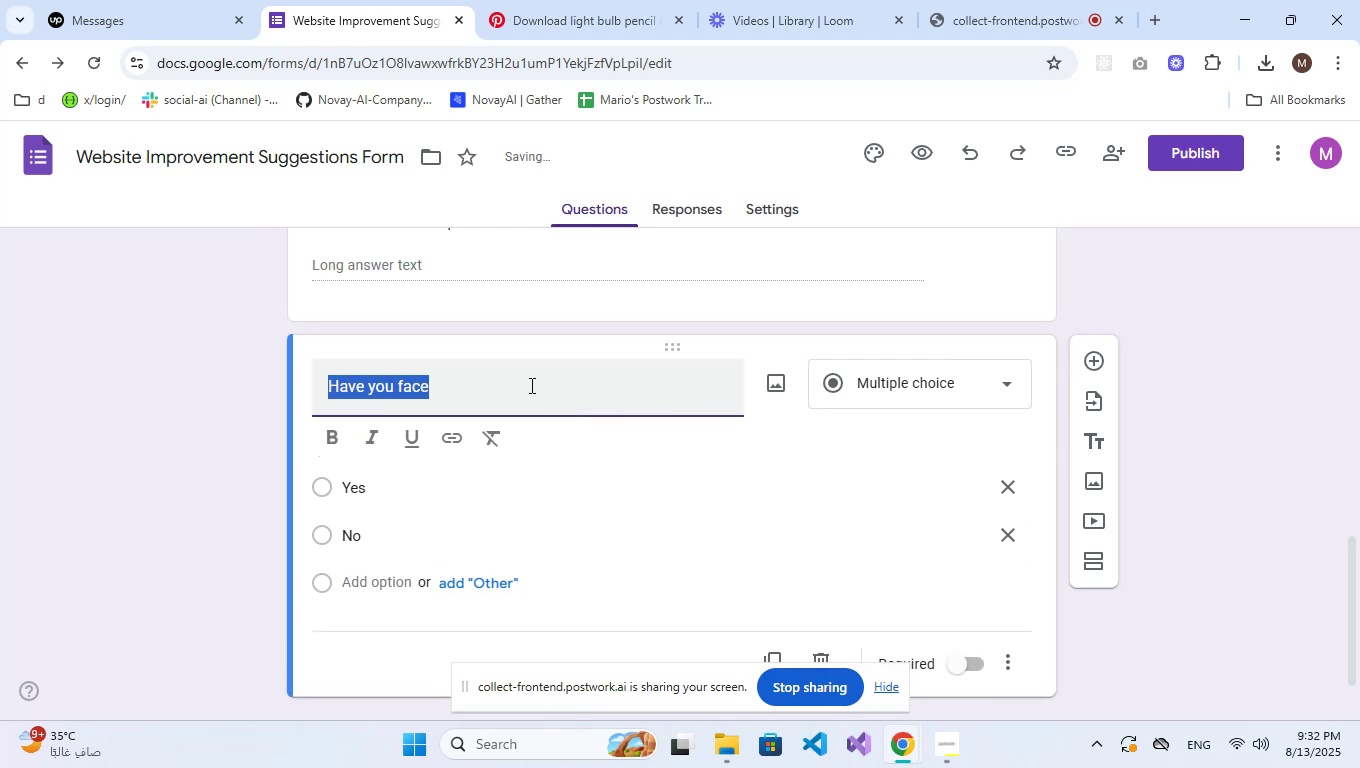 
left_click([530, 385])
 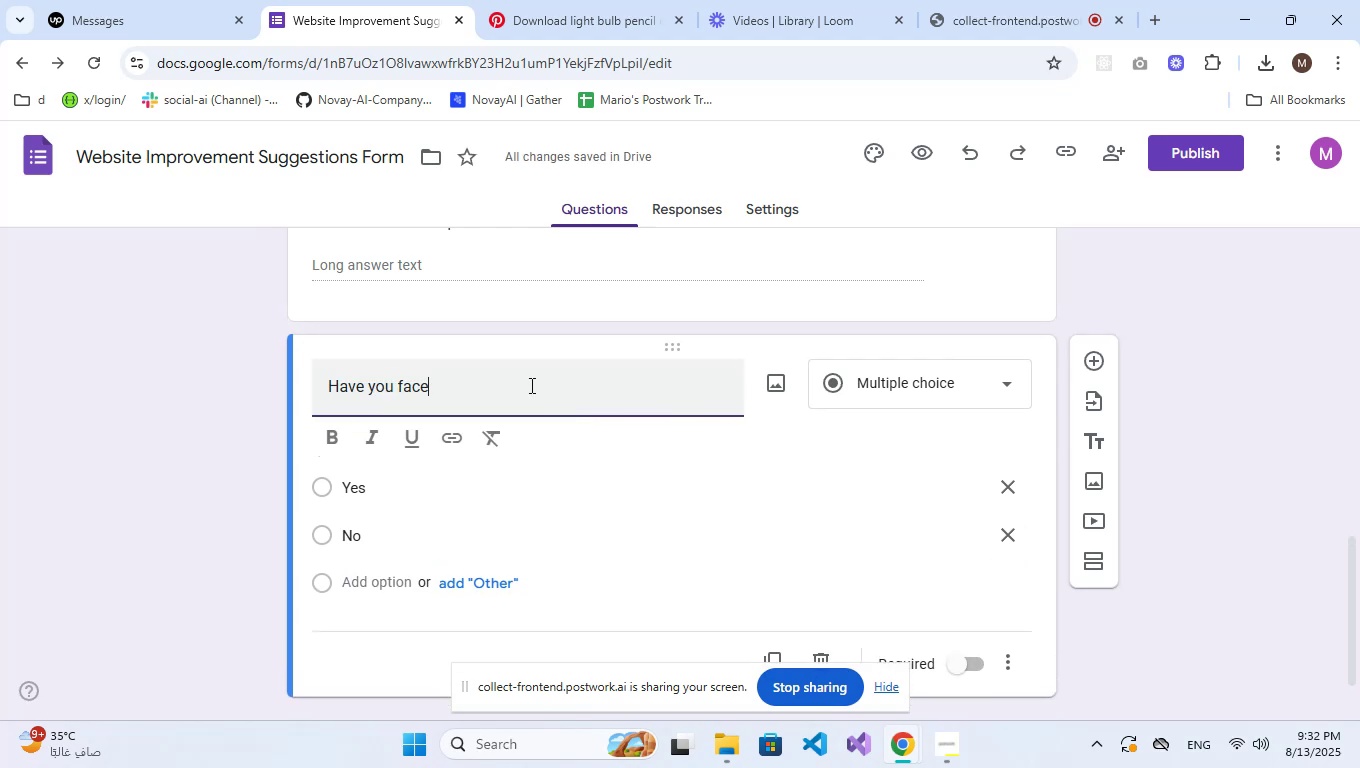 
type(d any issues while browsing?)
 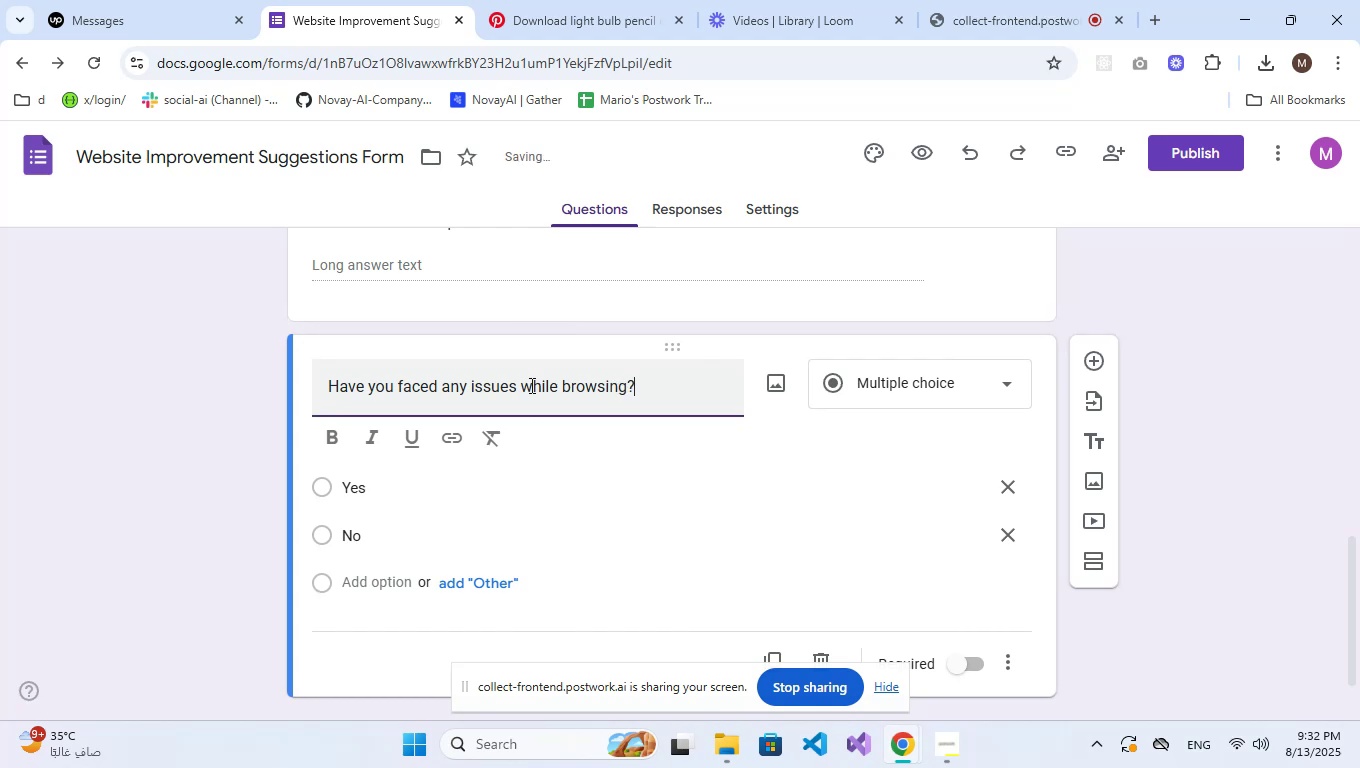 
scroll: coordinate [549, 443], scroll_direction: down, amount: 2.0
 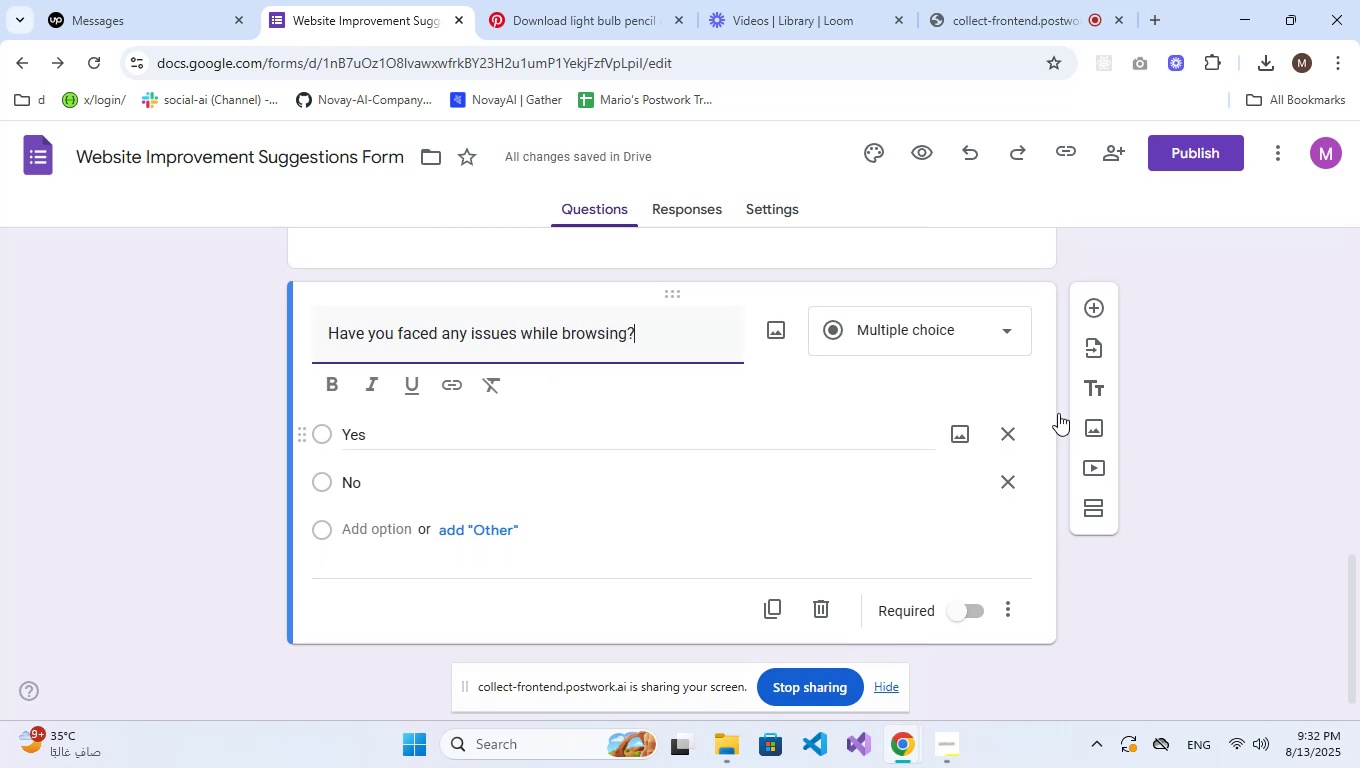 
mouse_move([1103, 336])
 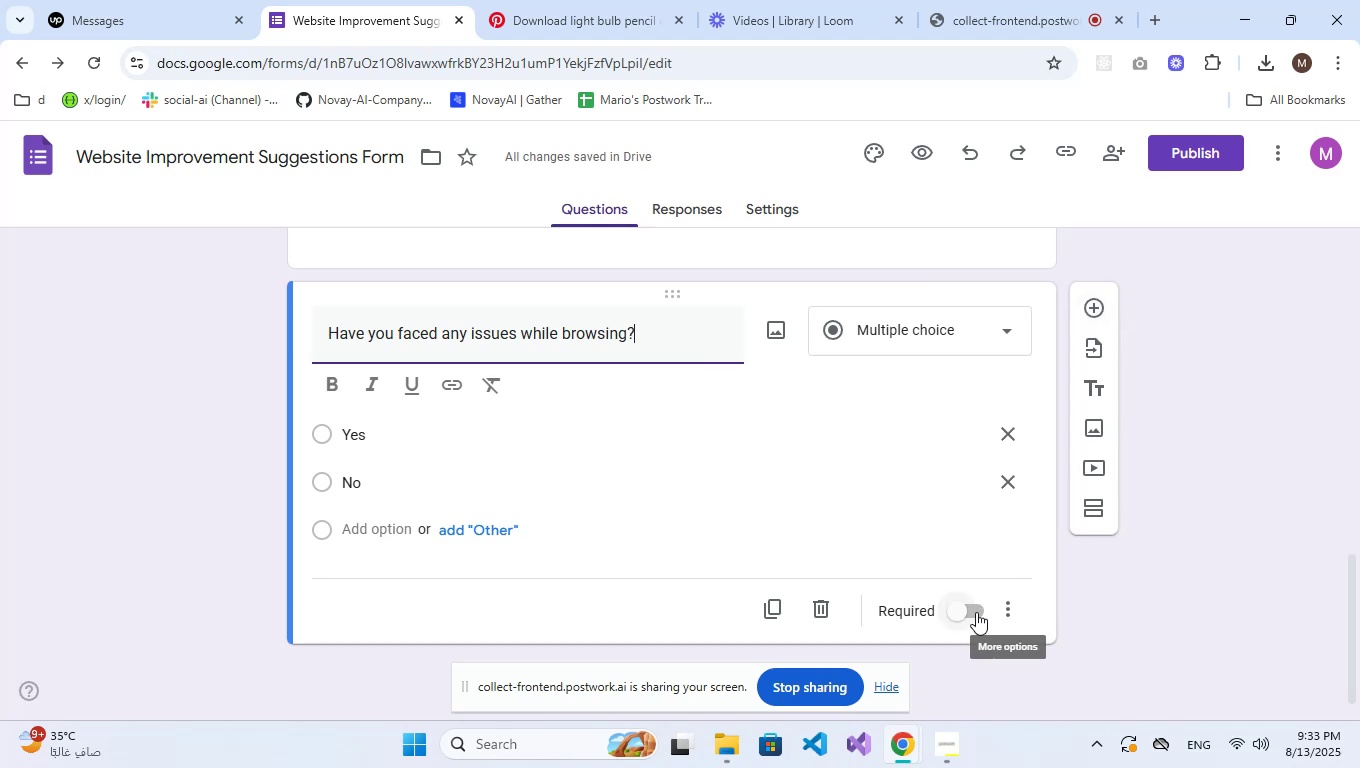 
left_click([976, 612])
 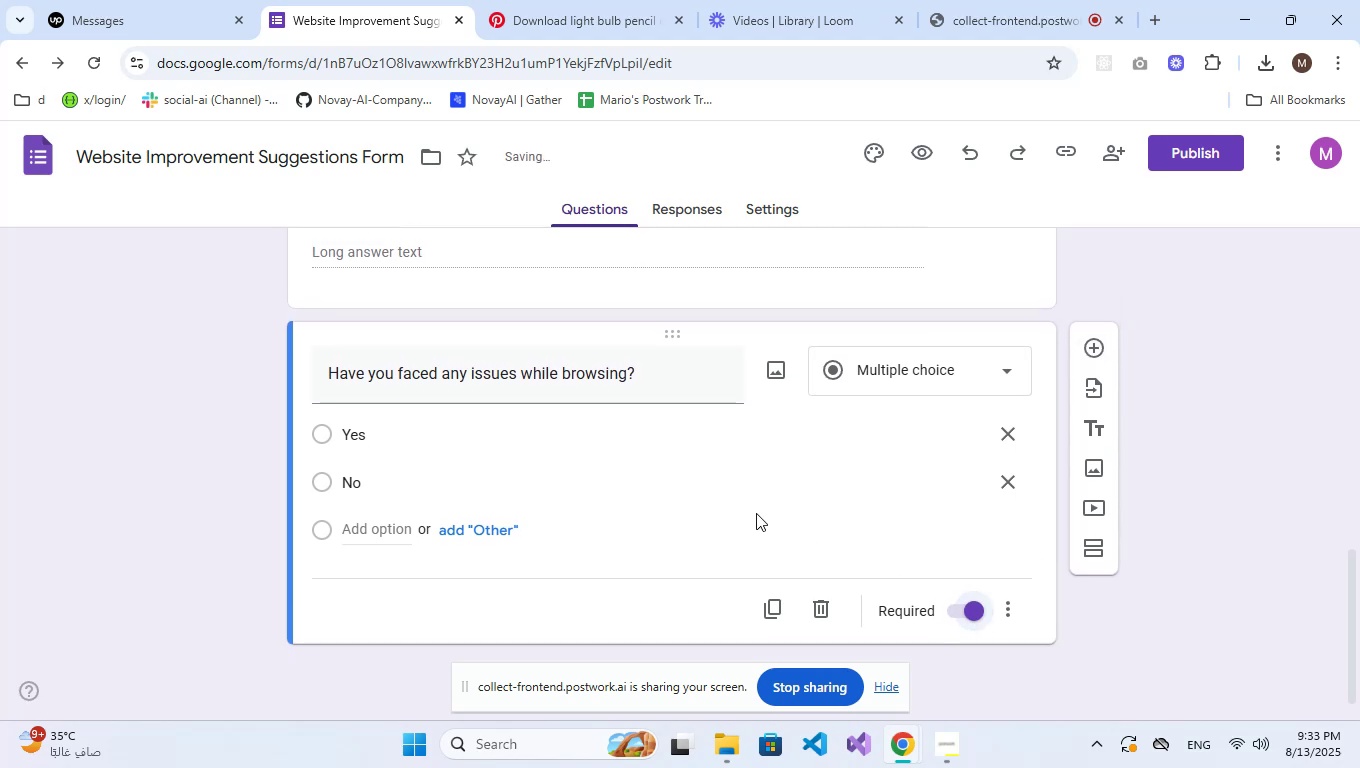 
scroll: coordinate [582, 394], scroll_direction: up, amount: 8.0
 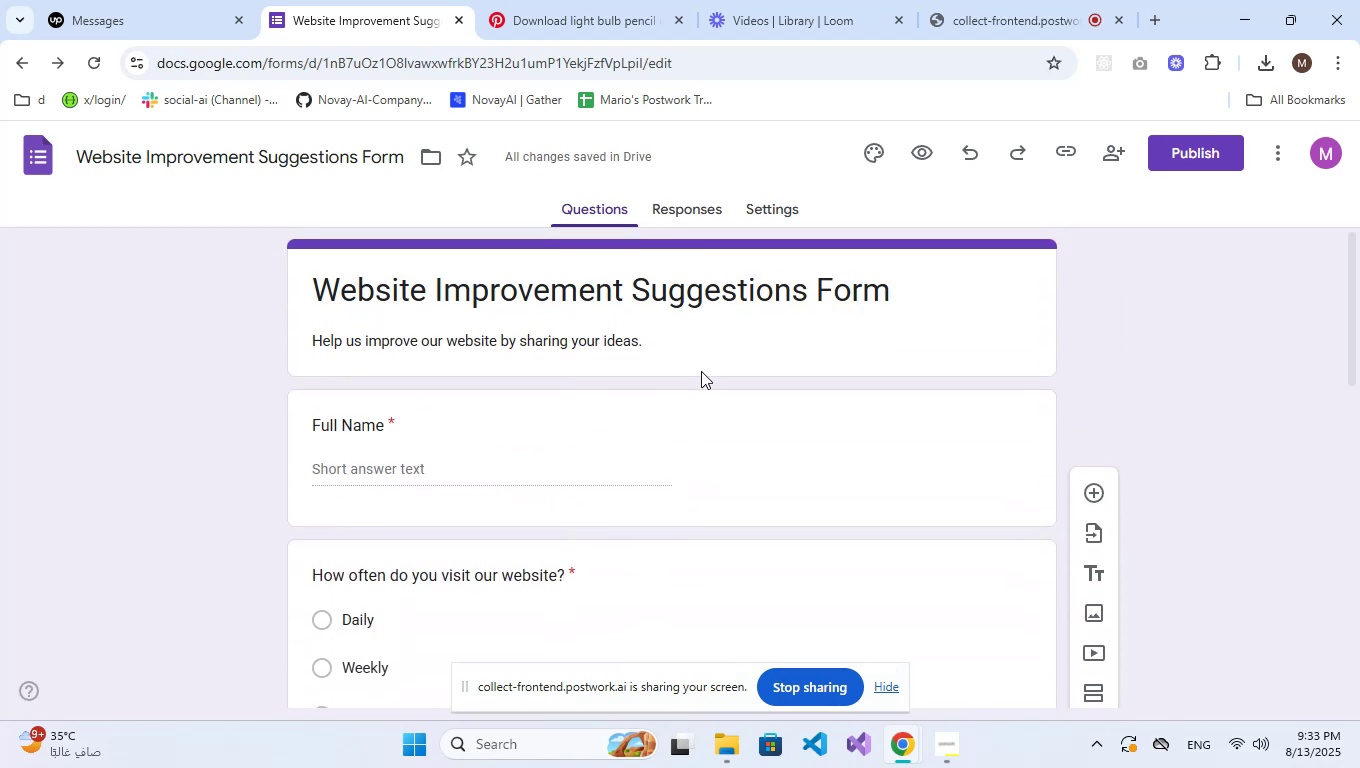 
left_click([752, 220])
 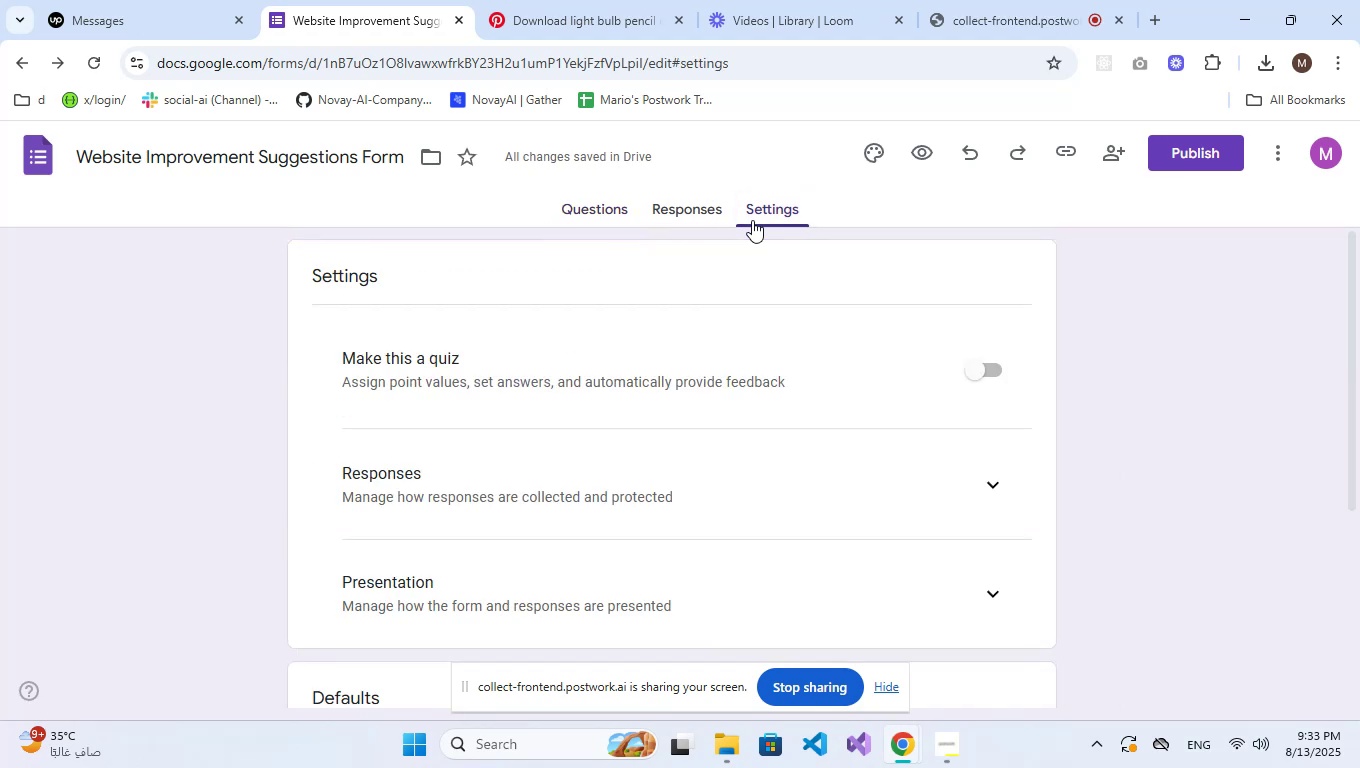 
scroll: coordinate [803, 319], scroll_direction: down, amount: 3.0
 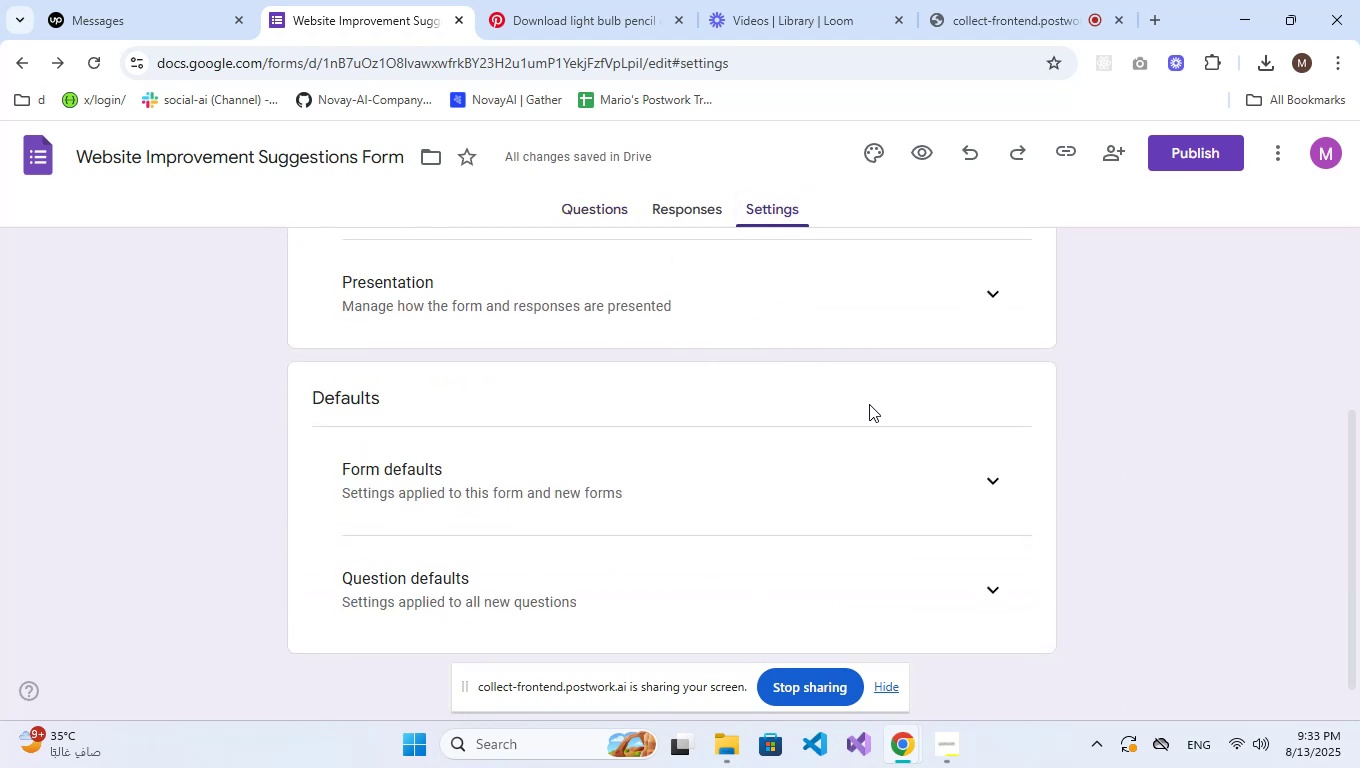 
scroll: coordinate [869, 407], scroll_direction: up, amount: 2.0
 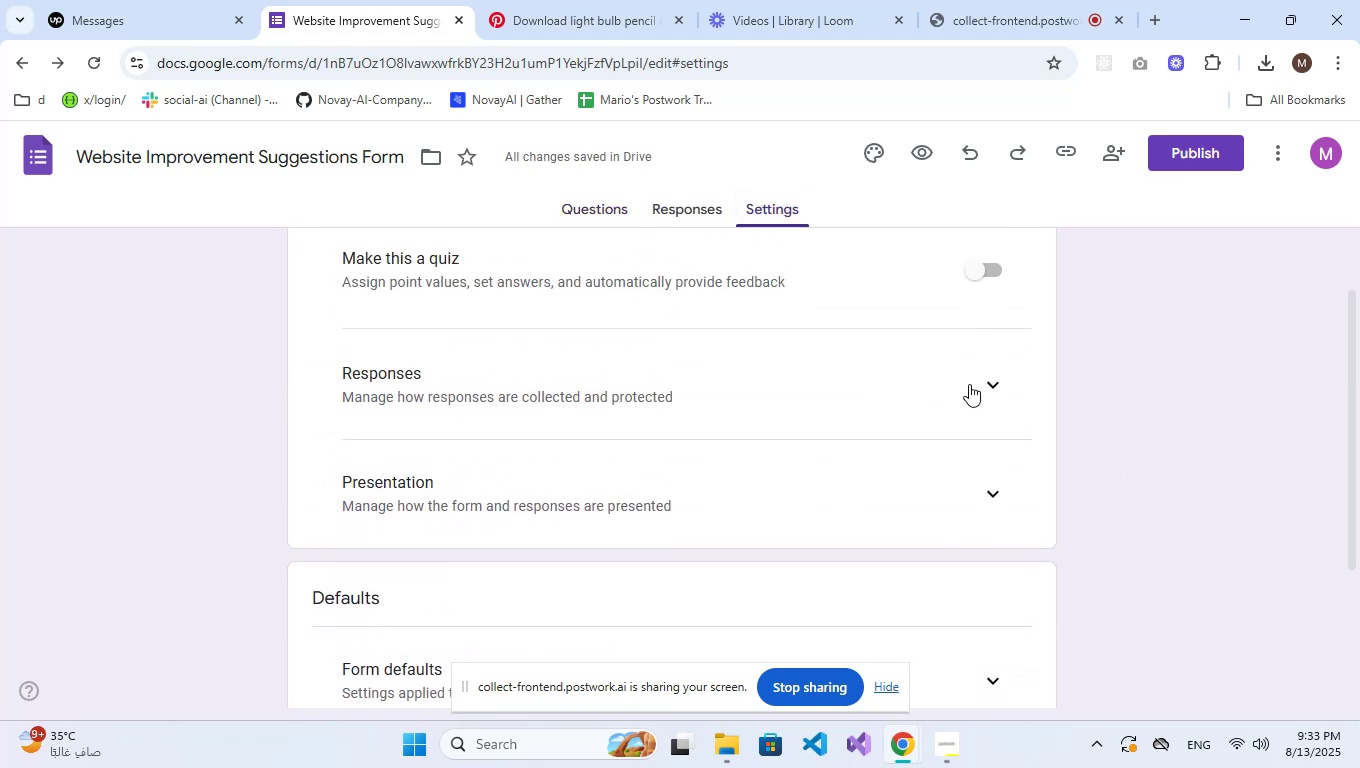 
left_click([1005, 383])
 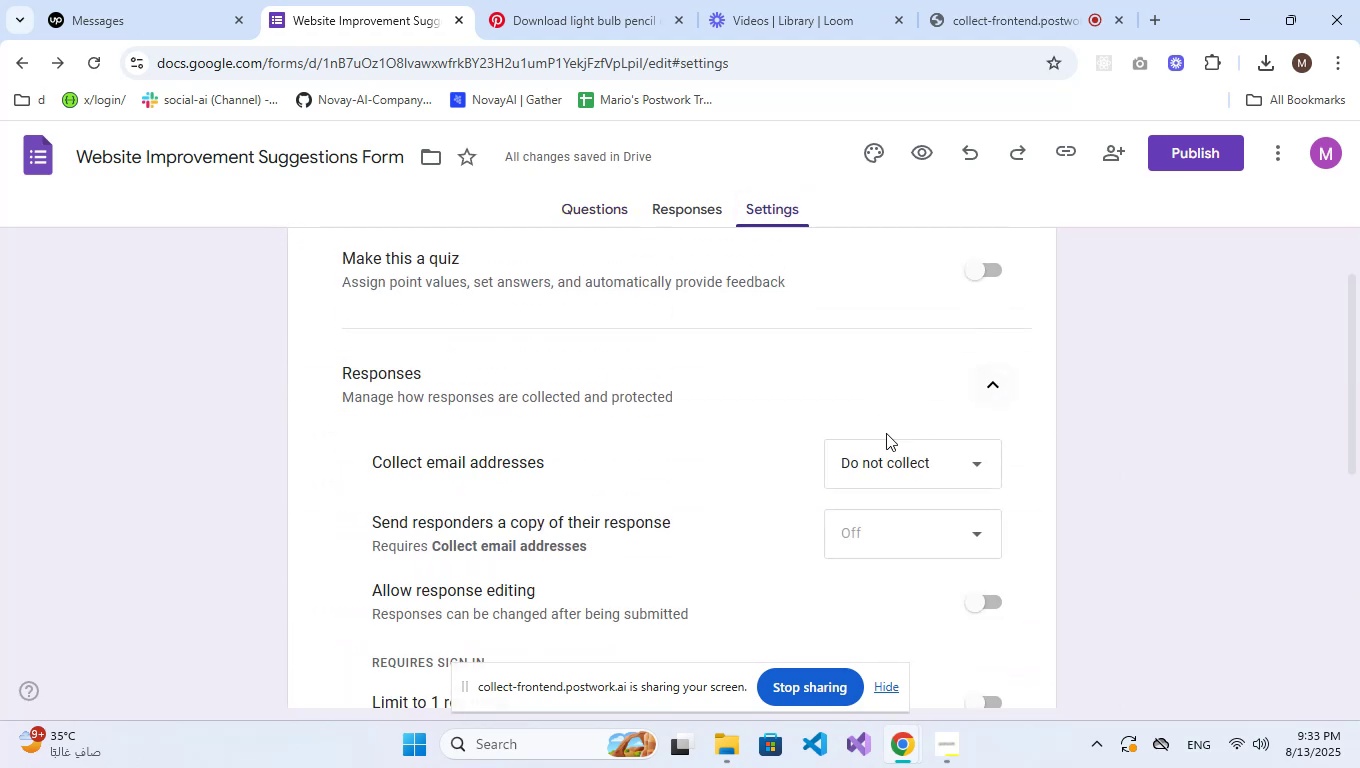 
scroll: coordinate [862, 446], scroll_direction: down, amount: 5.0
 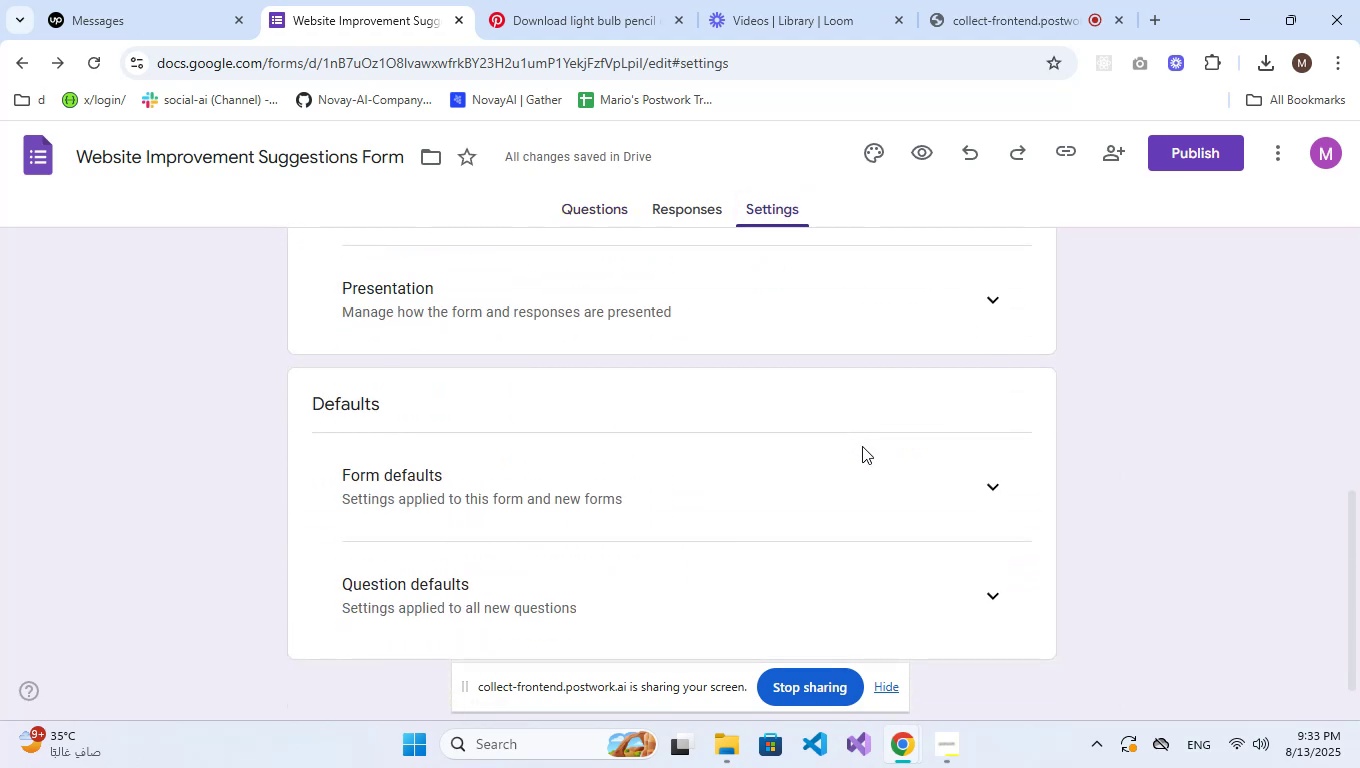 
scroll: coordinate [862, 446], scroll_direction: up, amount: 1.0
 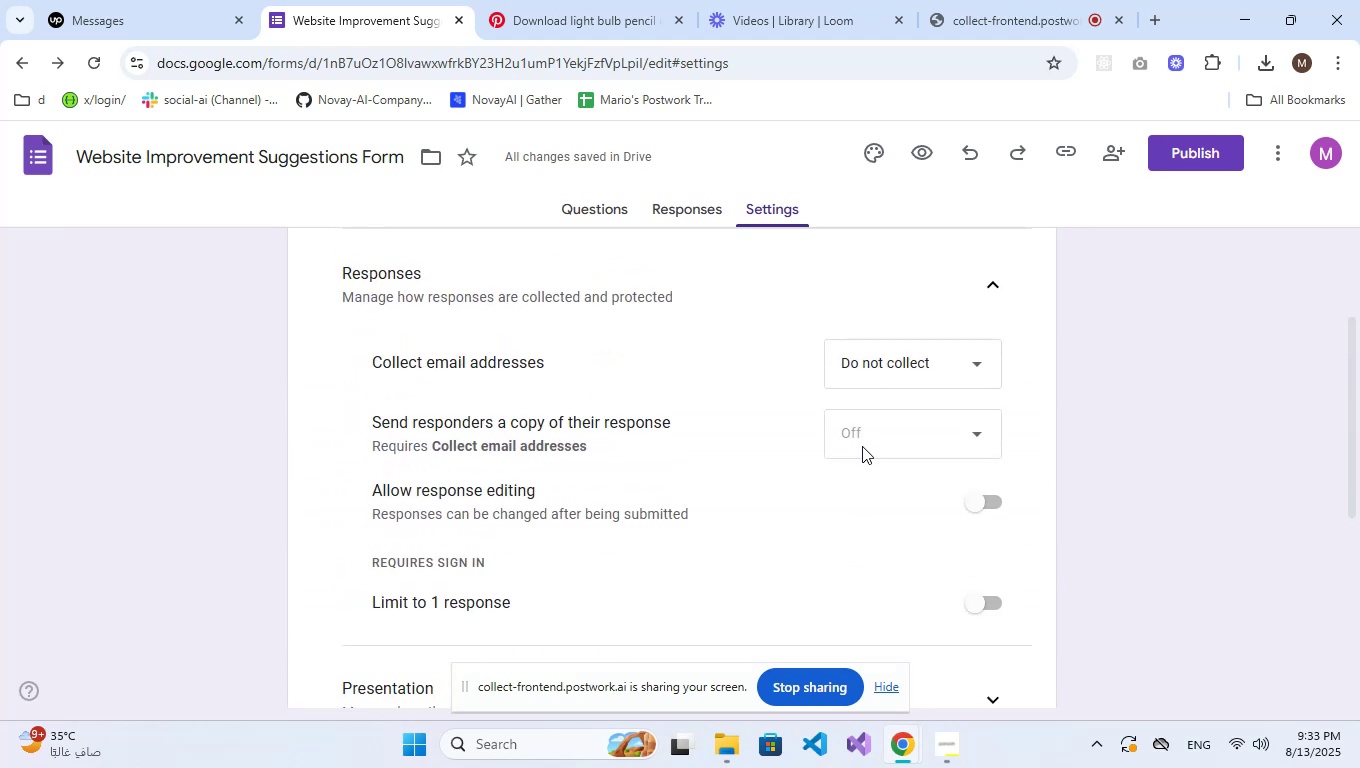 
scroll: coordinate [862, 446], scroll_direction: down, amount: 4.0
 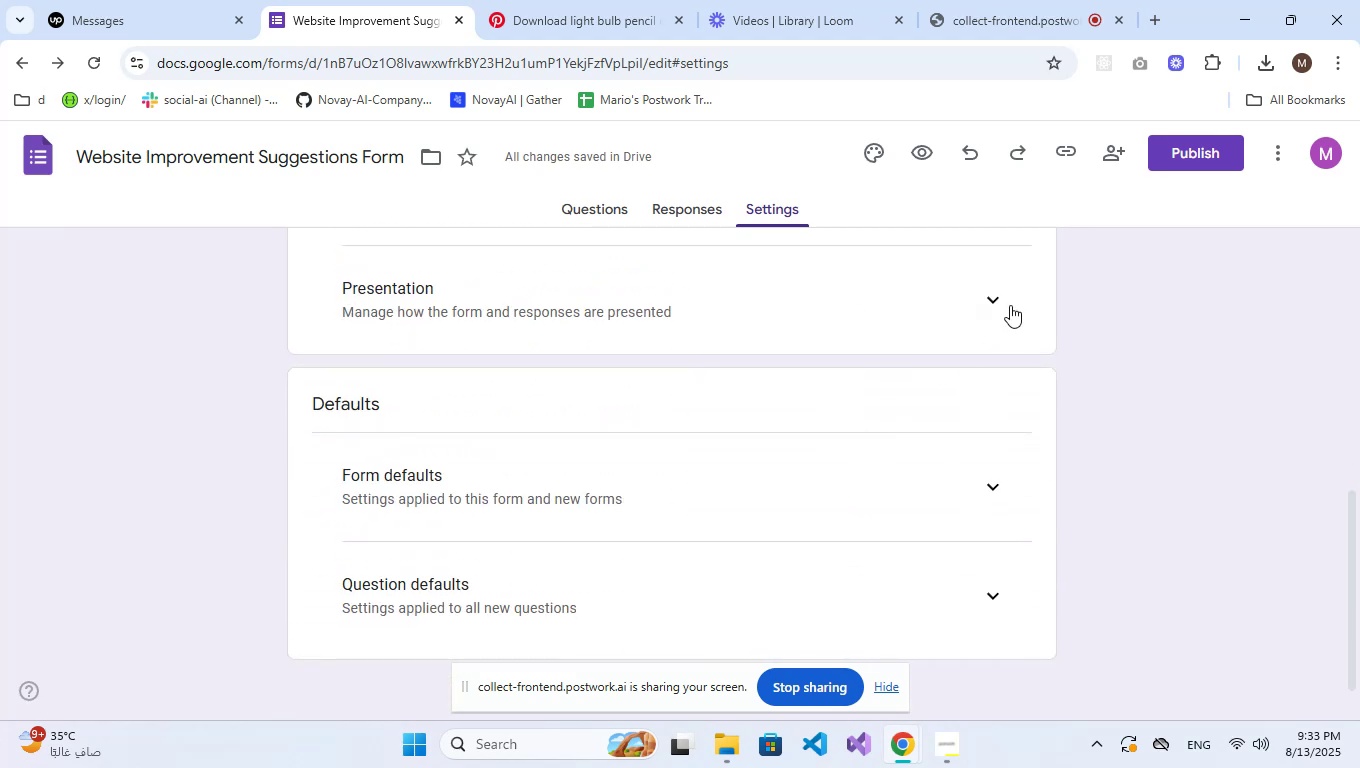 
left_click([971, 297])
 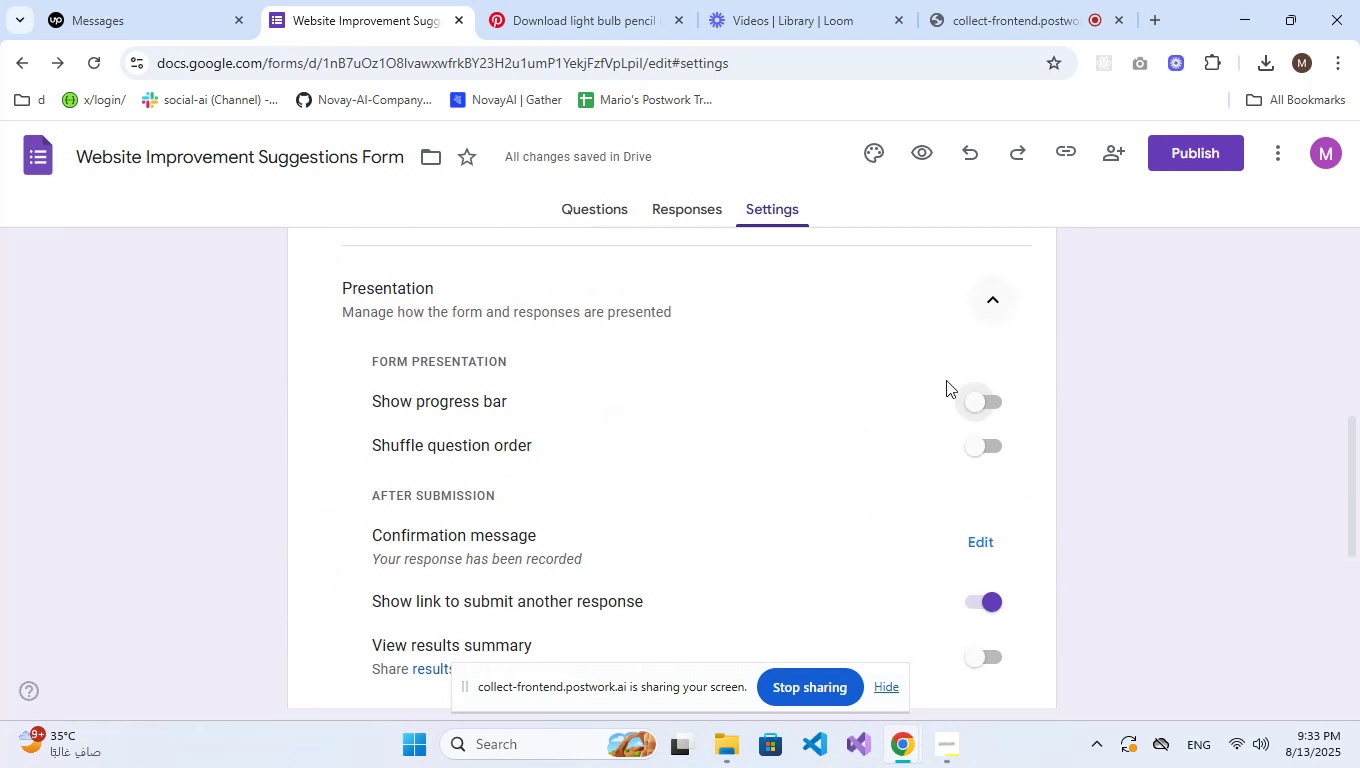 
scroll: coordinate [913, 418], scroll_direction: down, amount: 2.0
 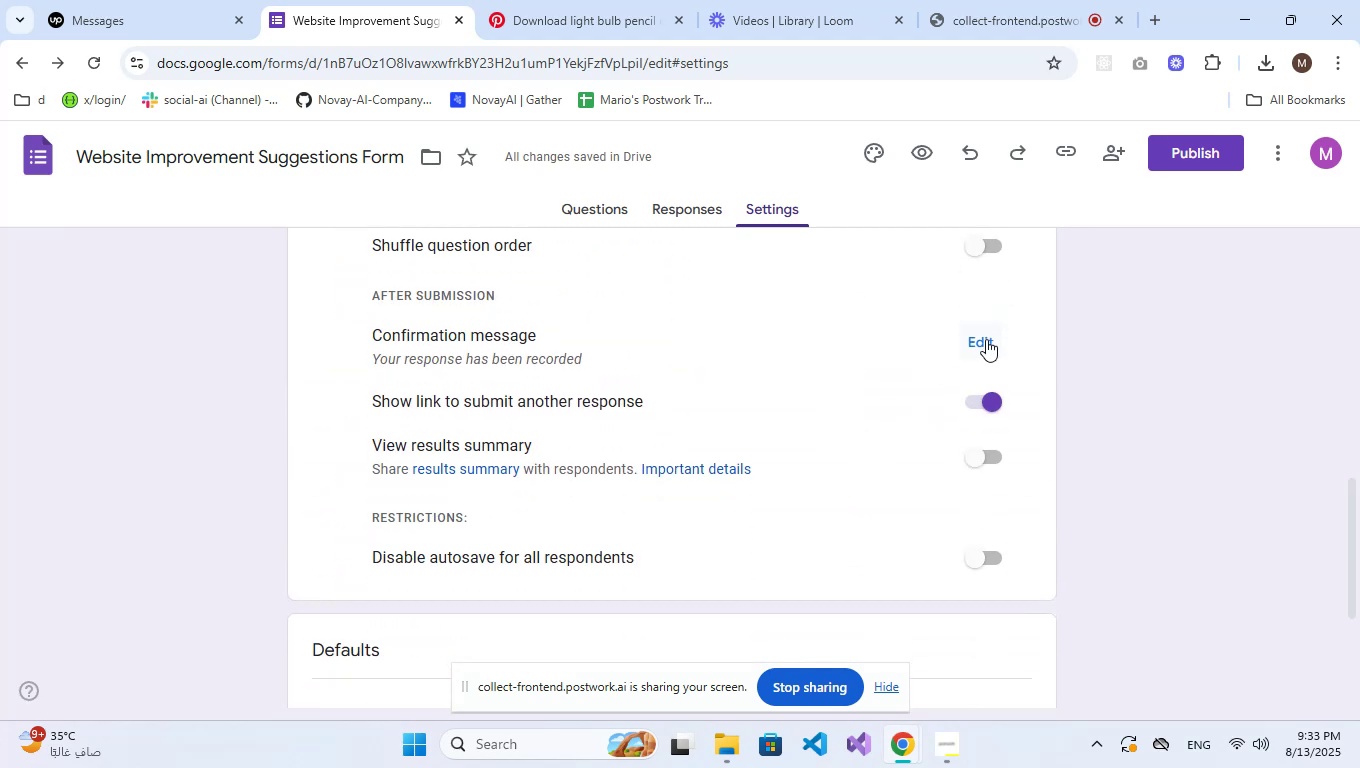 
left_click([985, 339])
 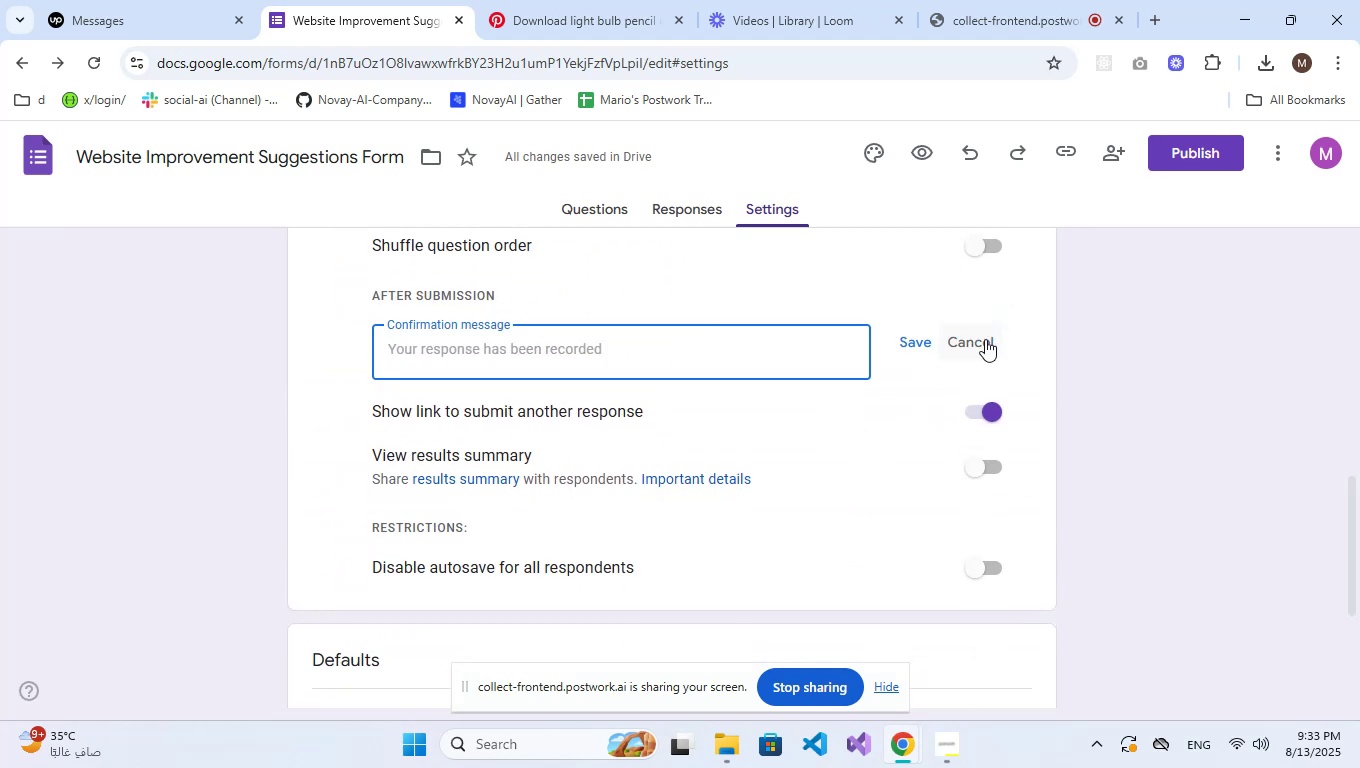 
type(Thank you!)
 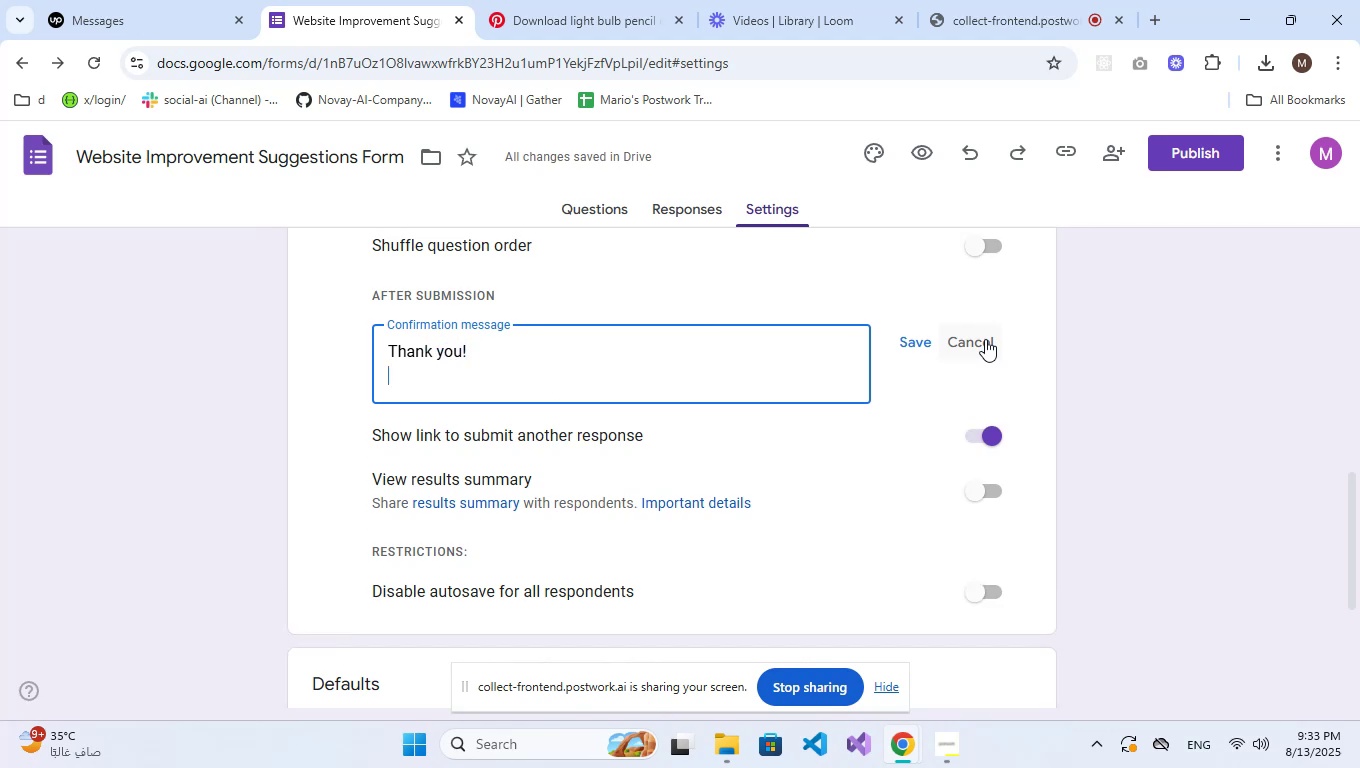 
key(Shift+Enter)
 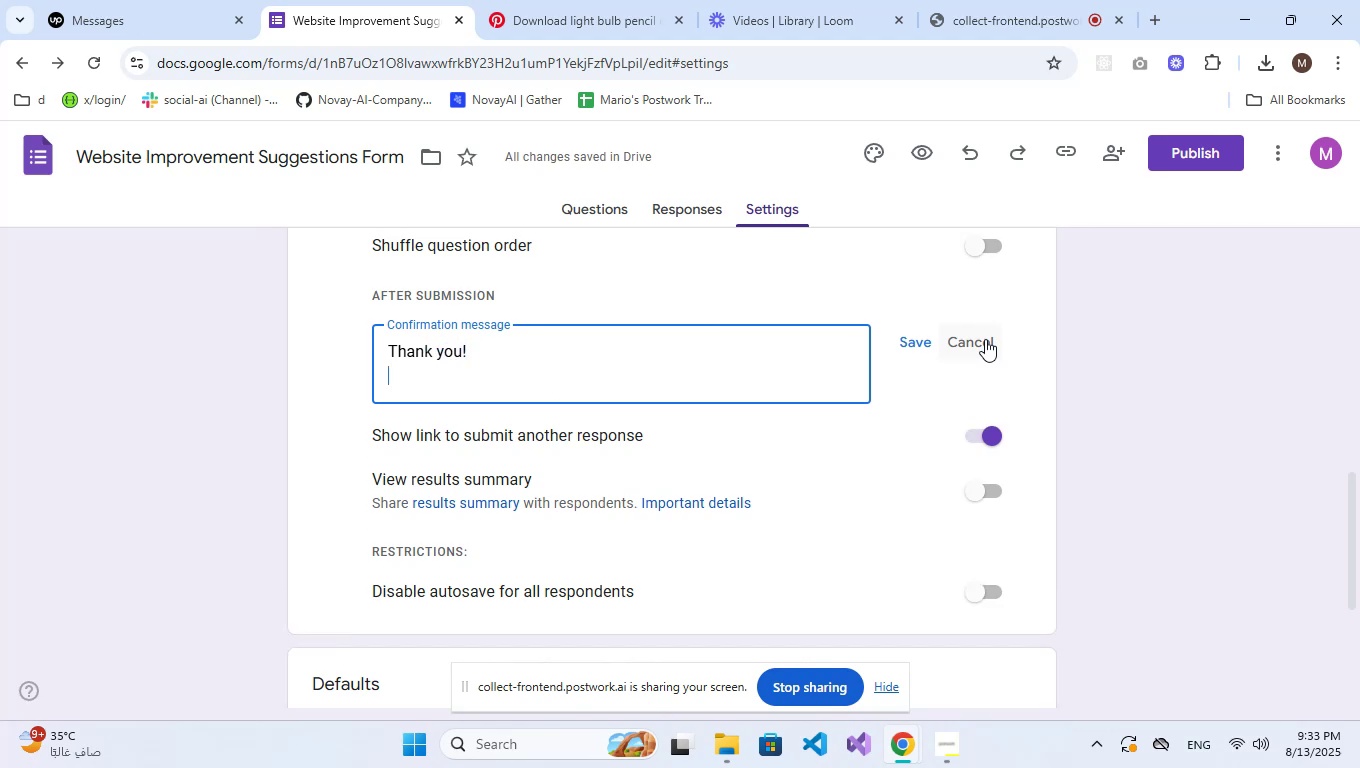 
type(We'll work on making our website better for you.)
 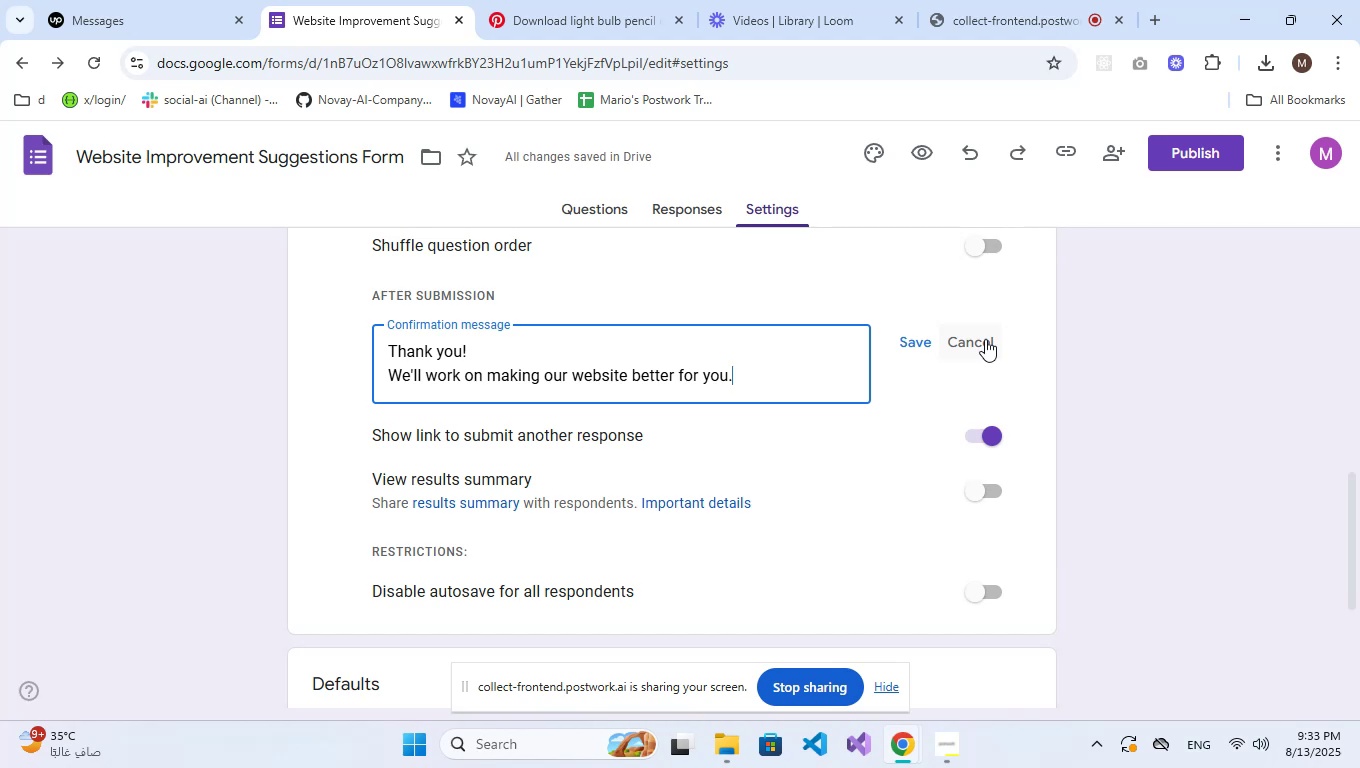 
left_click([909, 348])
 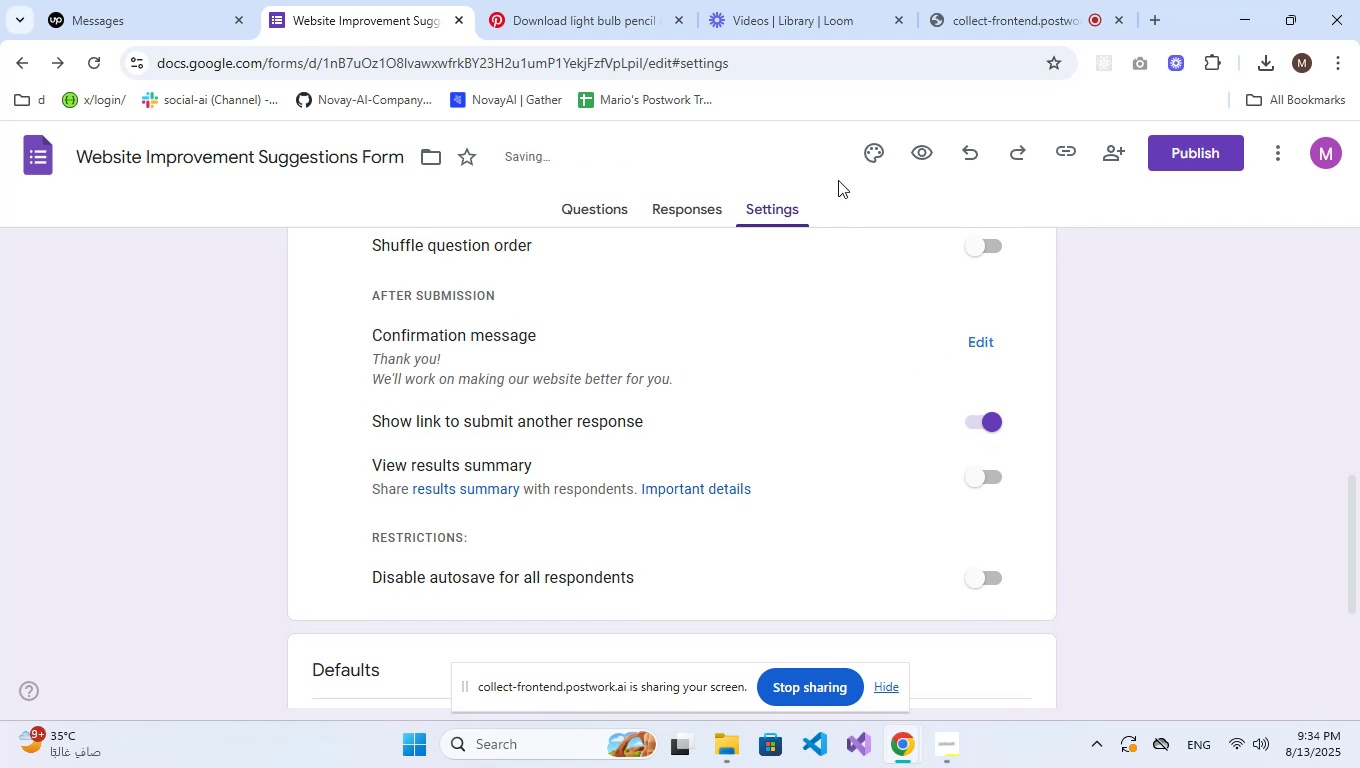 
left_click([865, 150])
 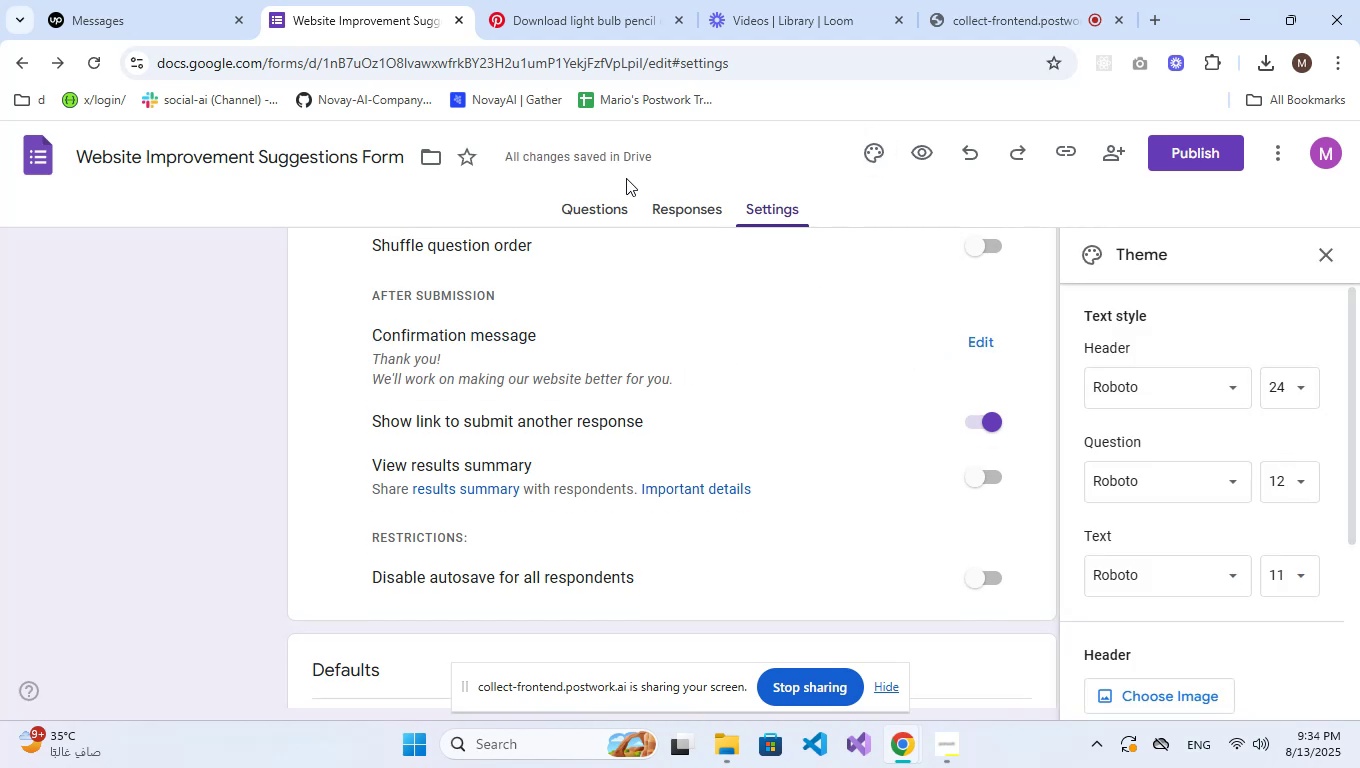 
left_click([603, 208])
 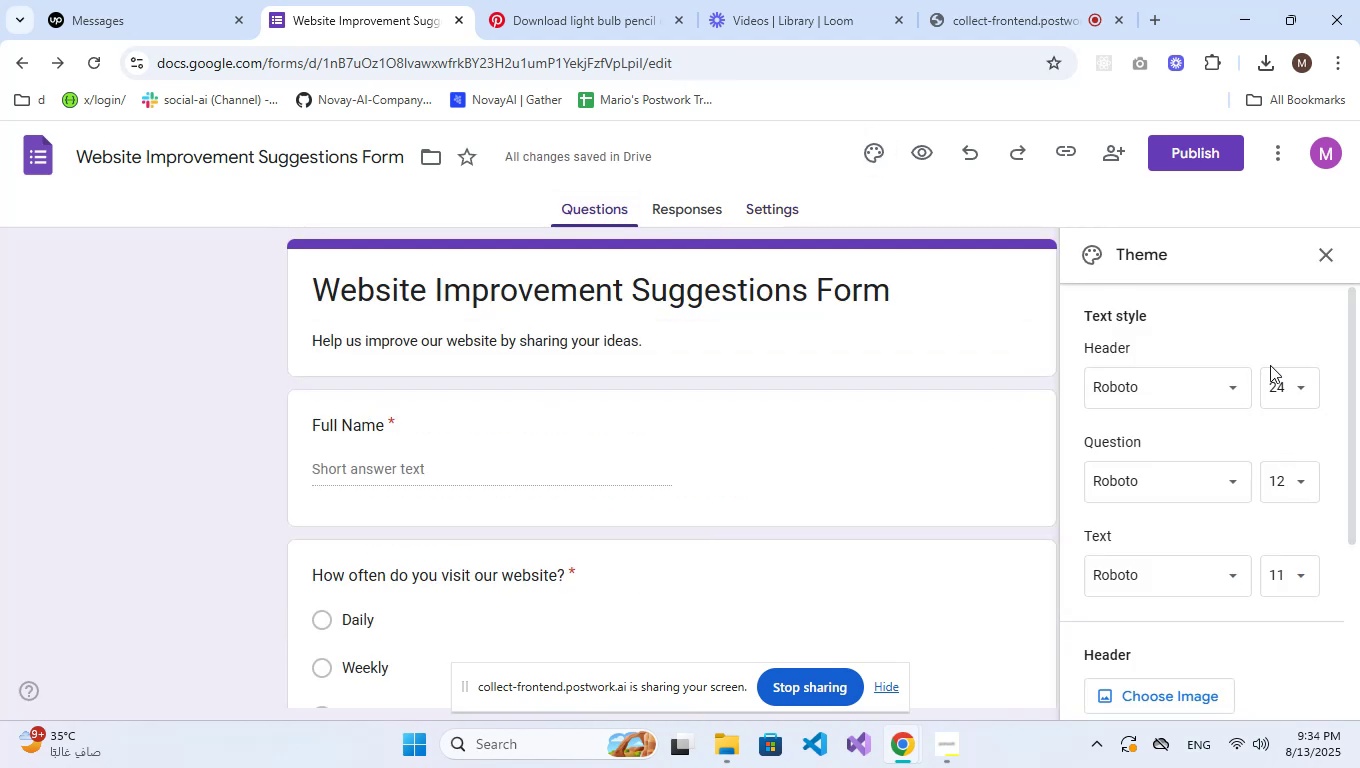 
scroll: coordinate [1278, 396], scroll_direction: down, amount: 3.0
 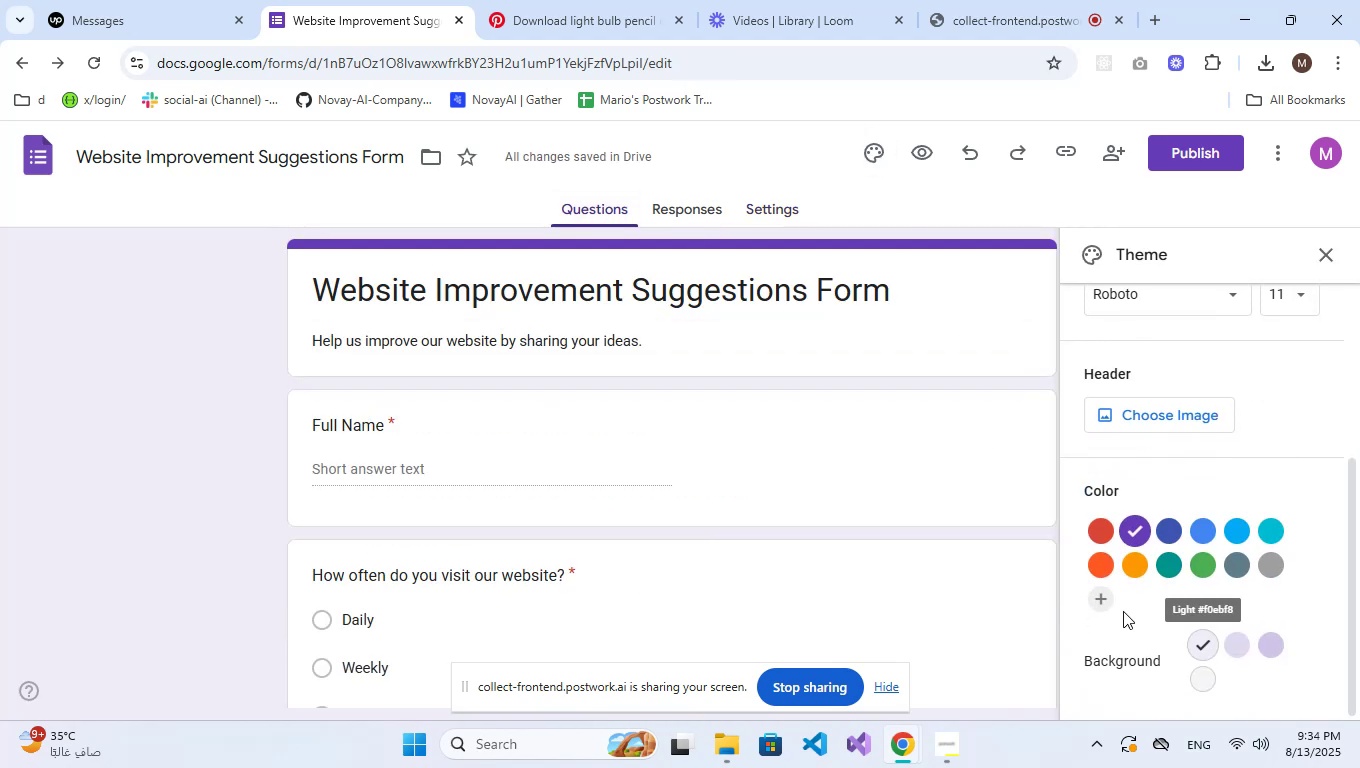 
left_click([1105, 600])
 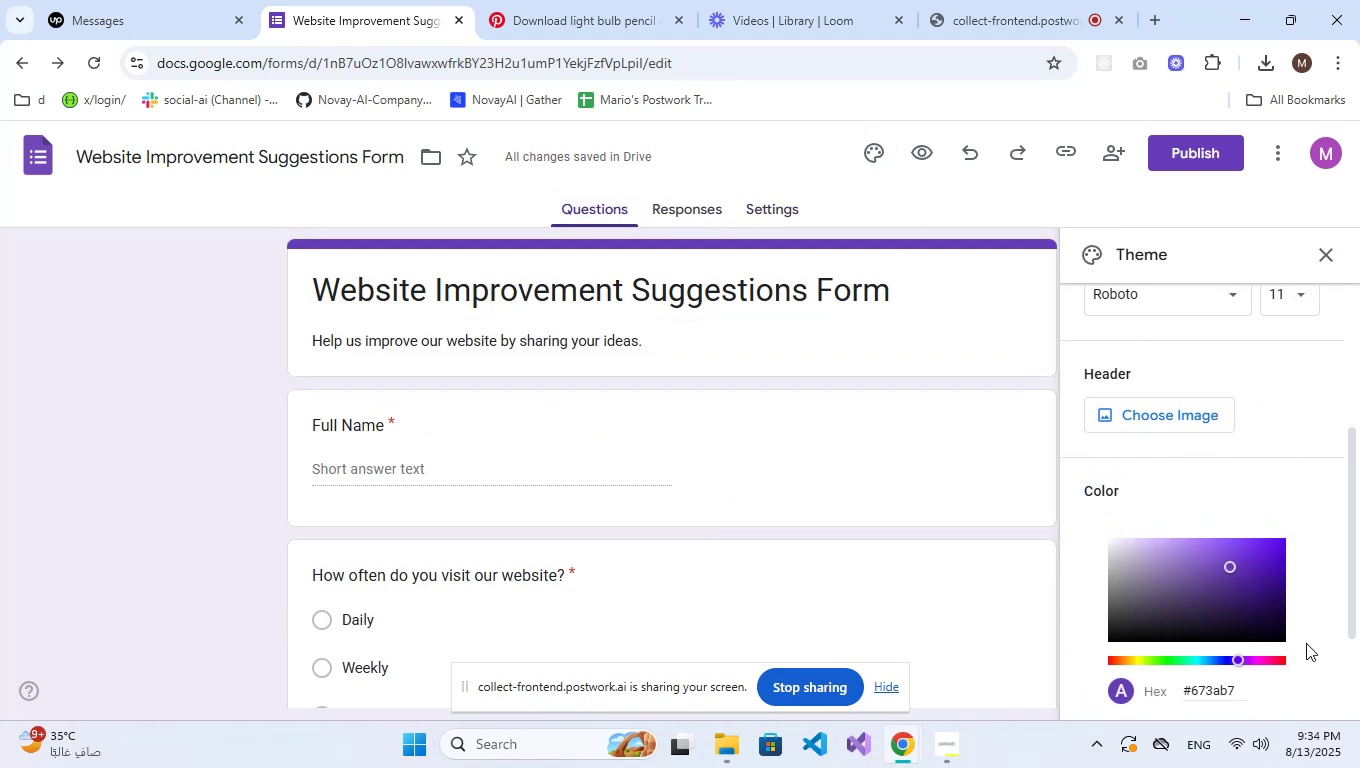 
scroll: coordinate [1280, 651], scroll_direction: down, amount: 2.0
 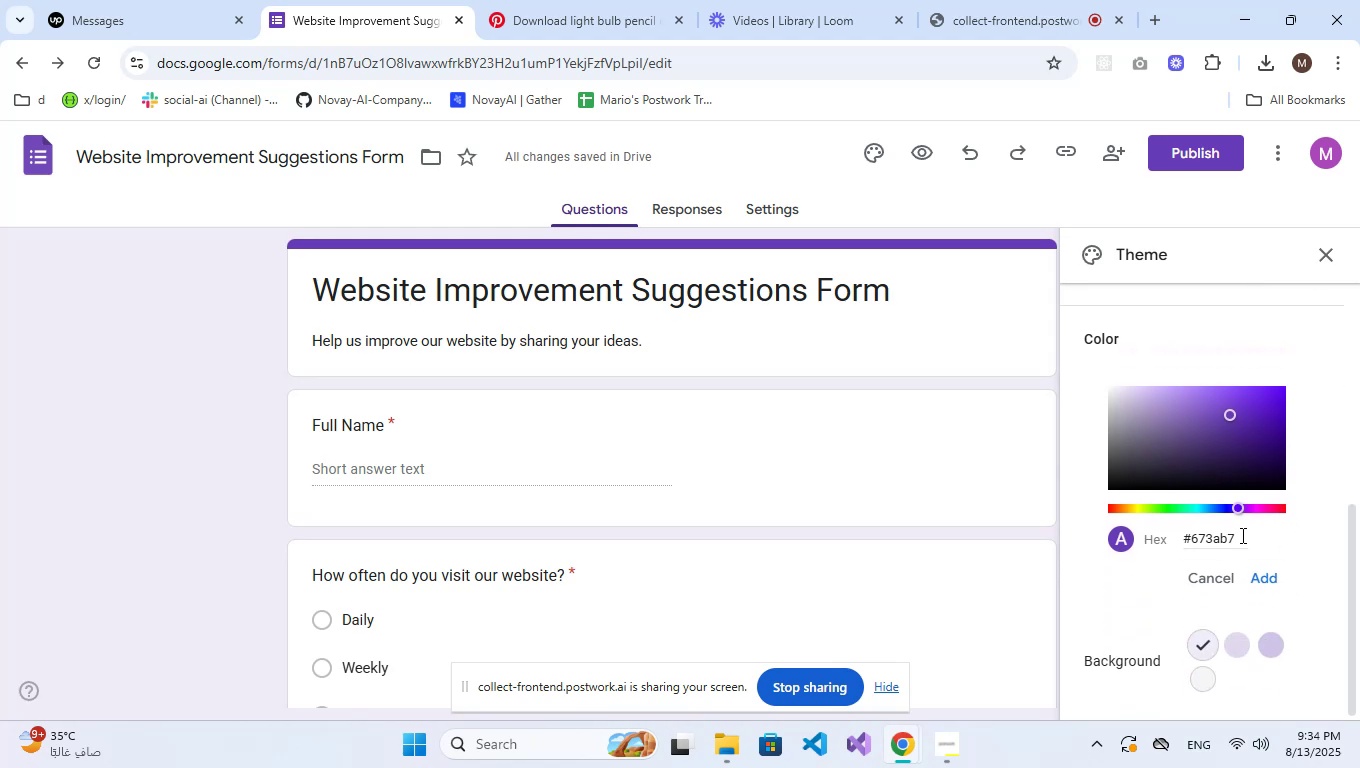 
left_click_drag(start_coordinate=[1241, 537], to_coordinate=[1194, 537])
 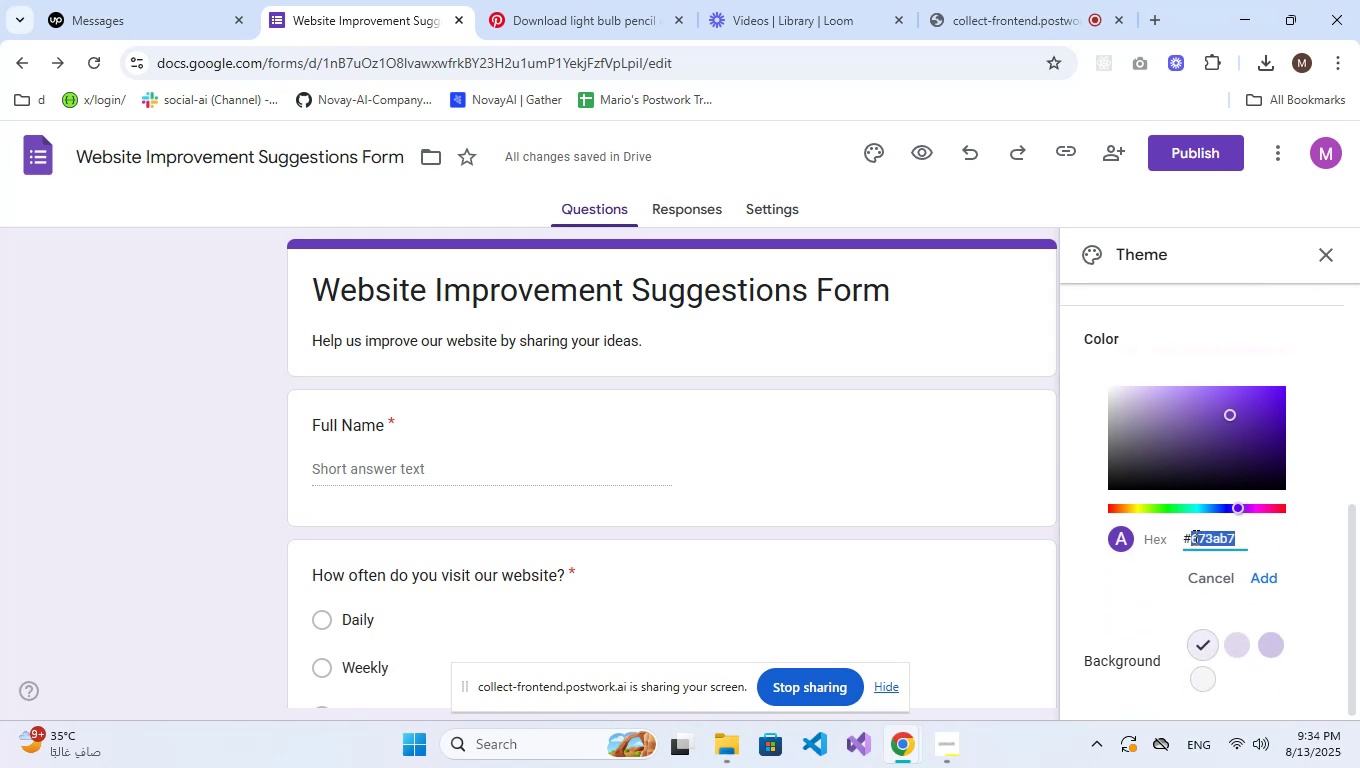 
key(Numpad3)
 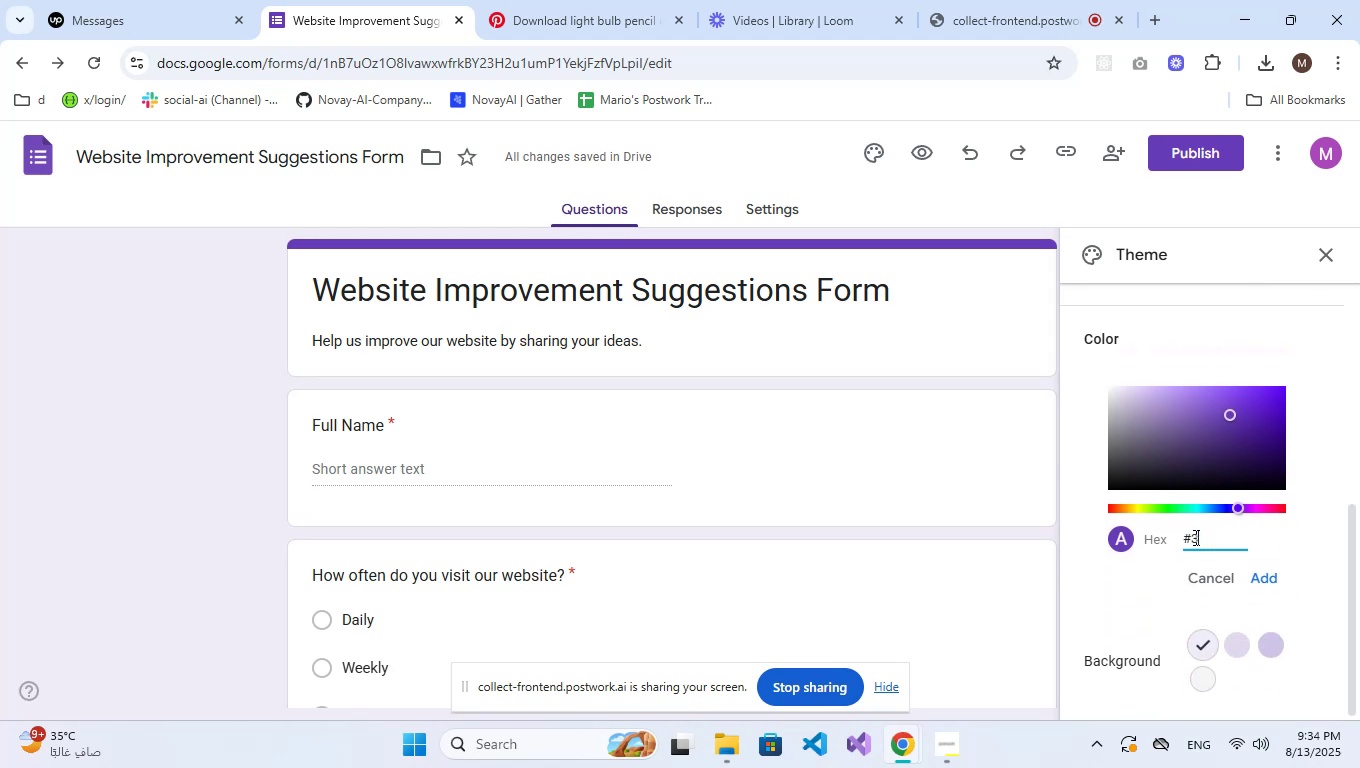 
key(Numpad4)
 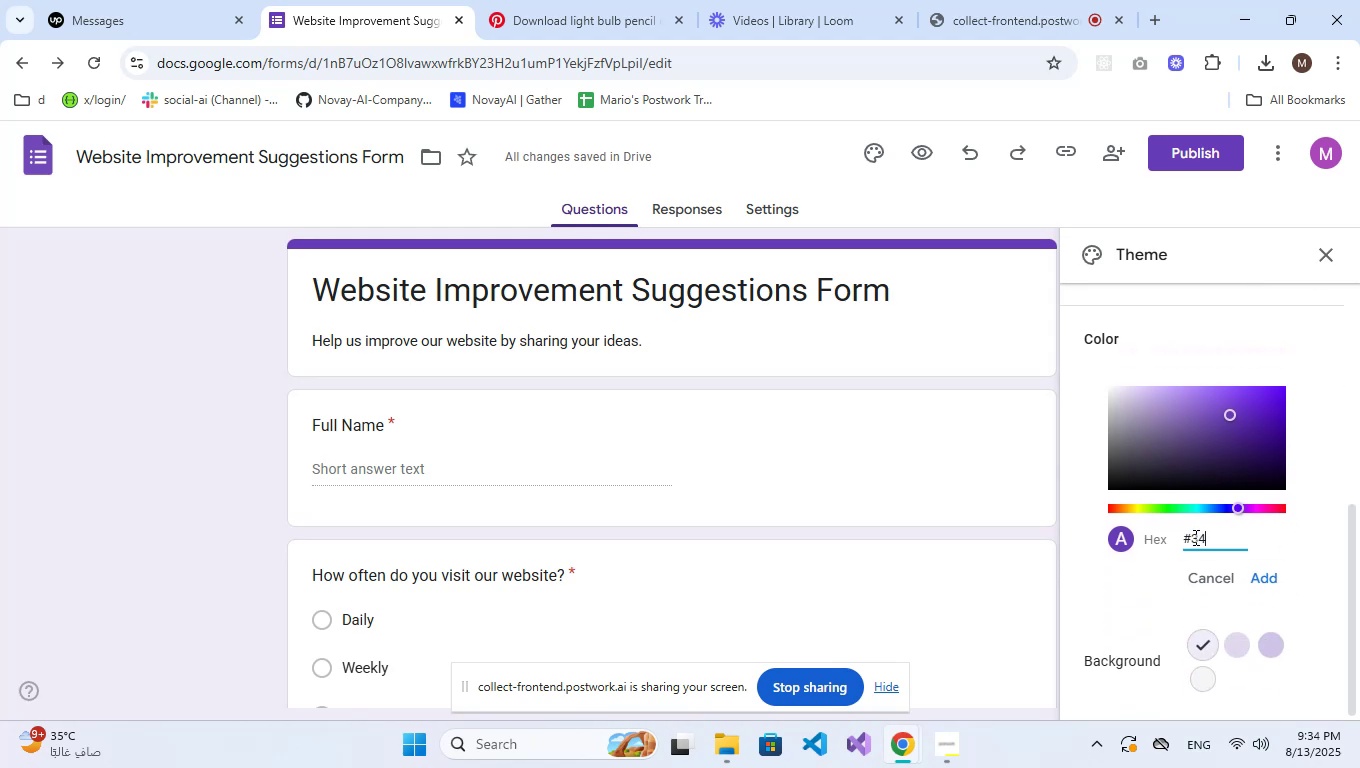 
key(Numpad3)
 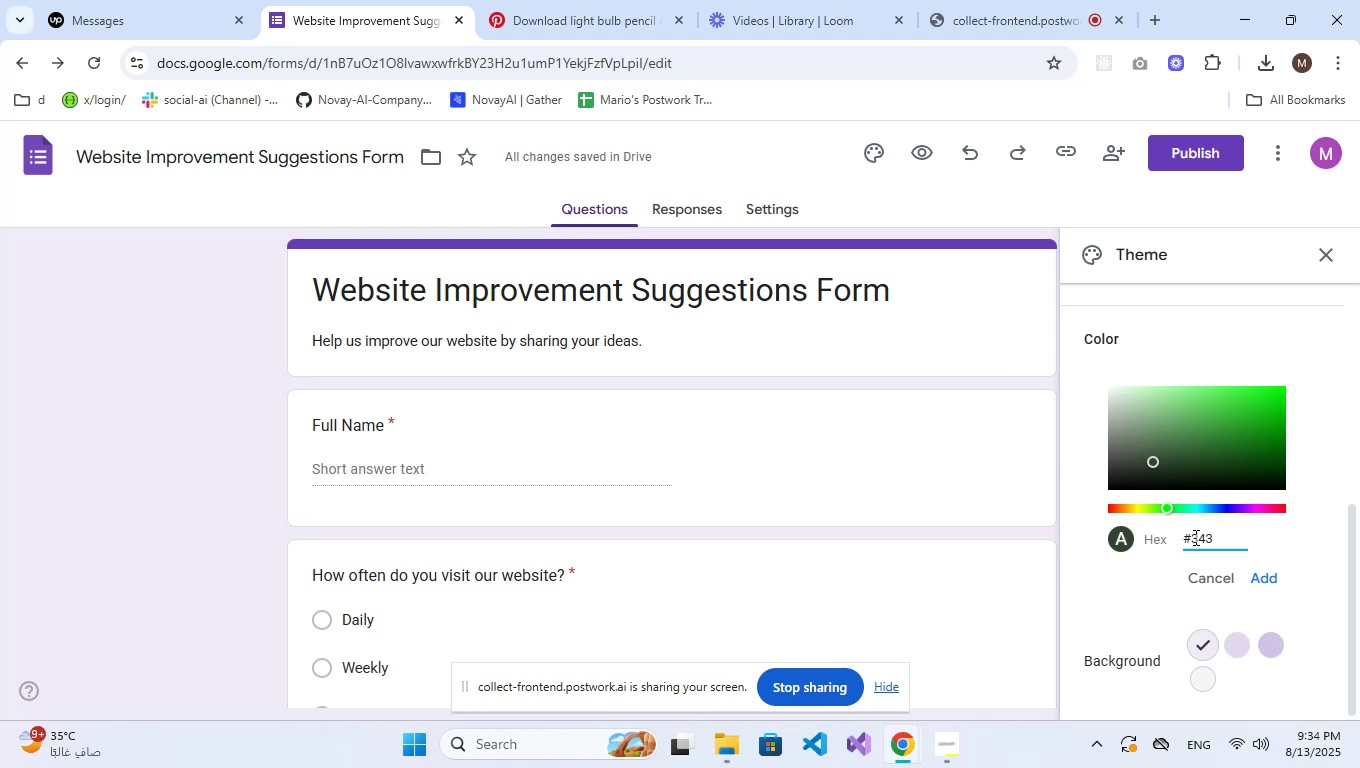 
key(A)
 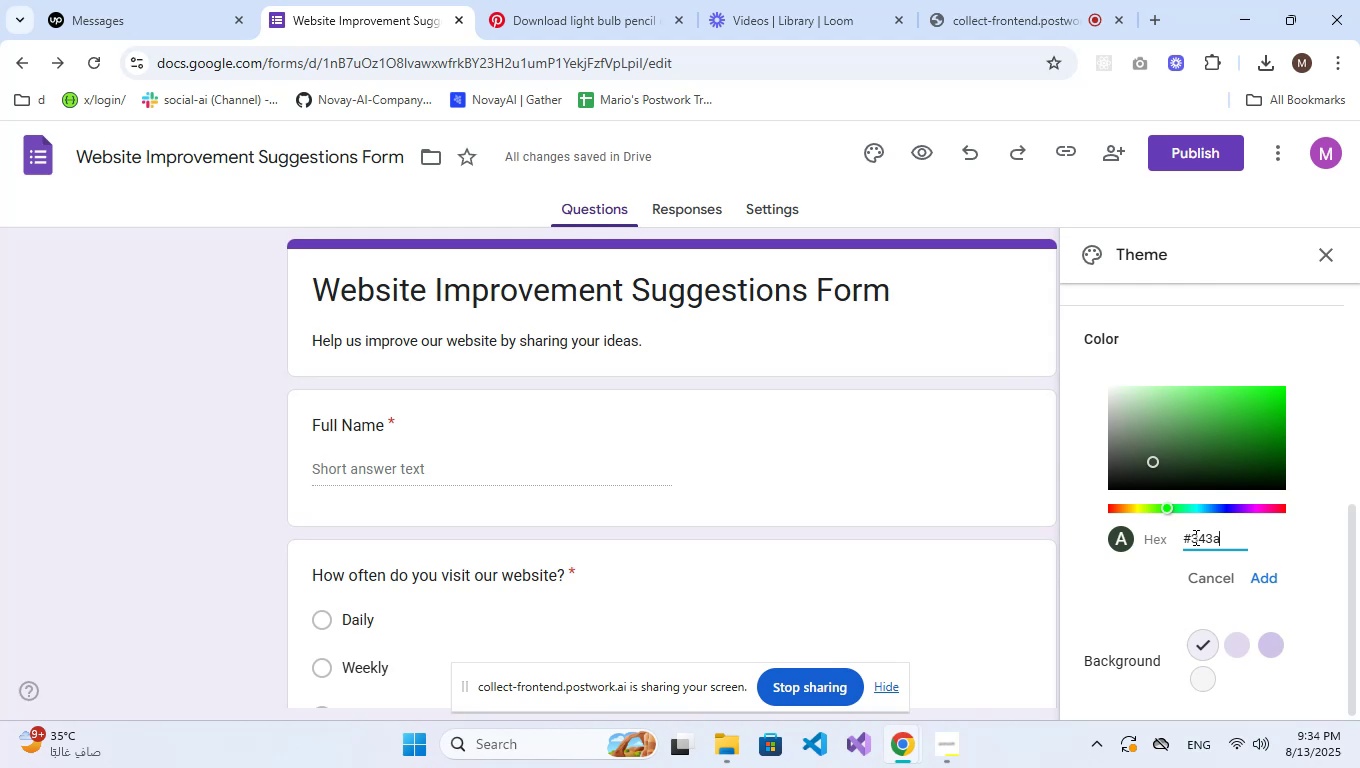 
key(Numpad4)
 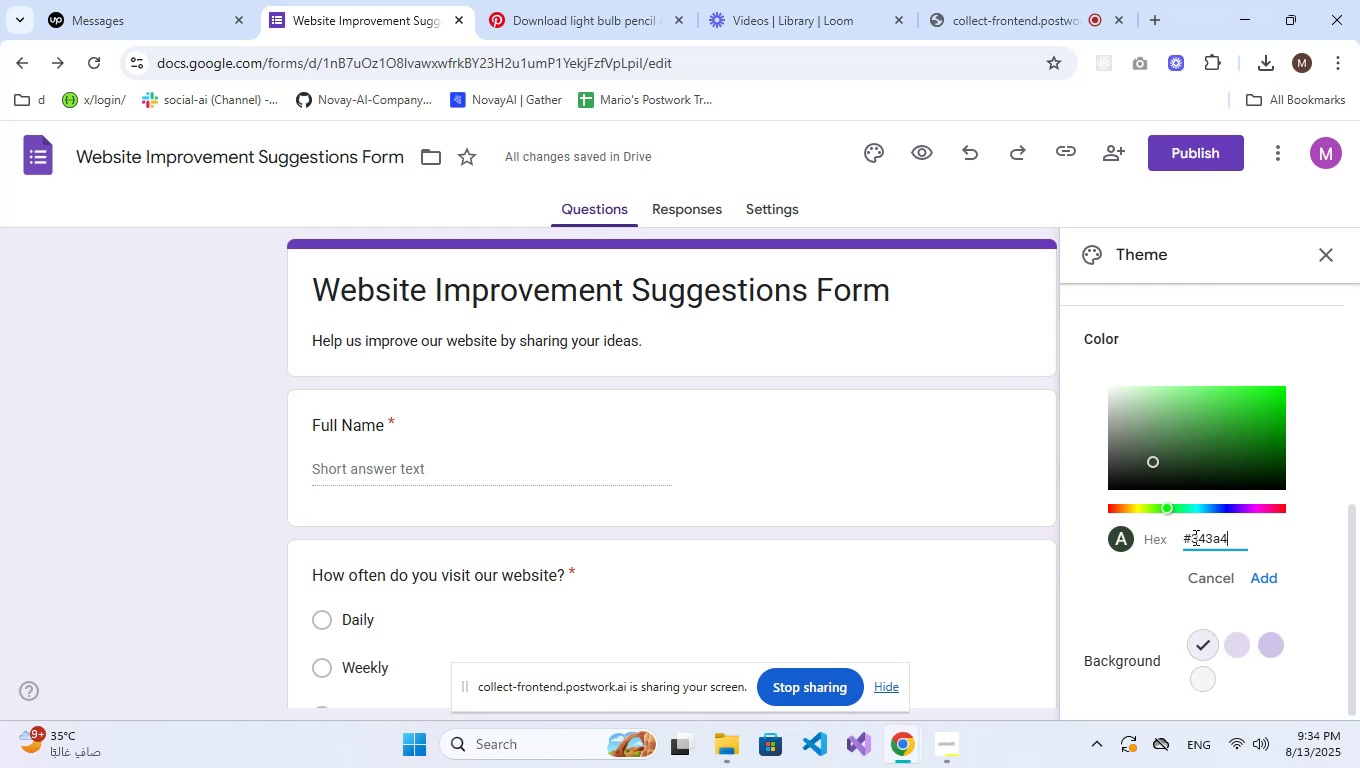 
key(Numpad0)
 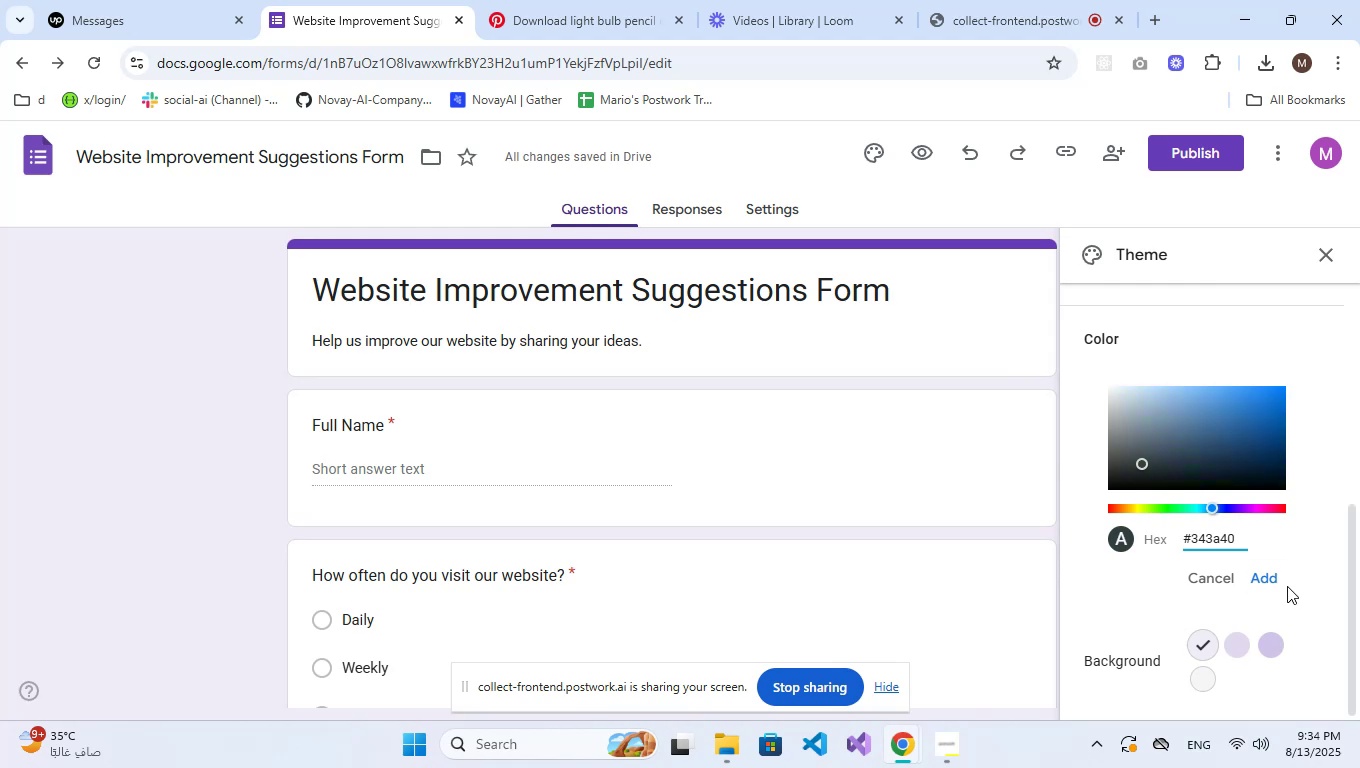 
double_click([1280, 584])
 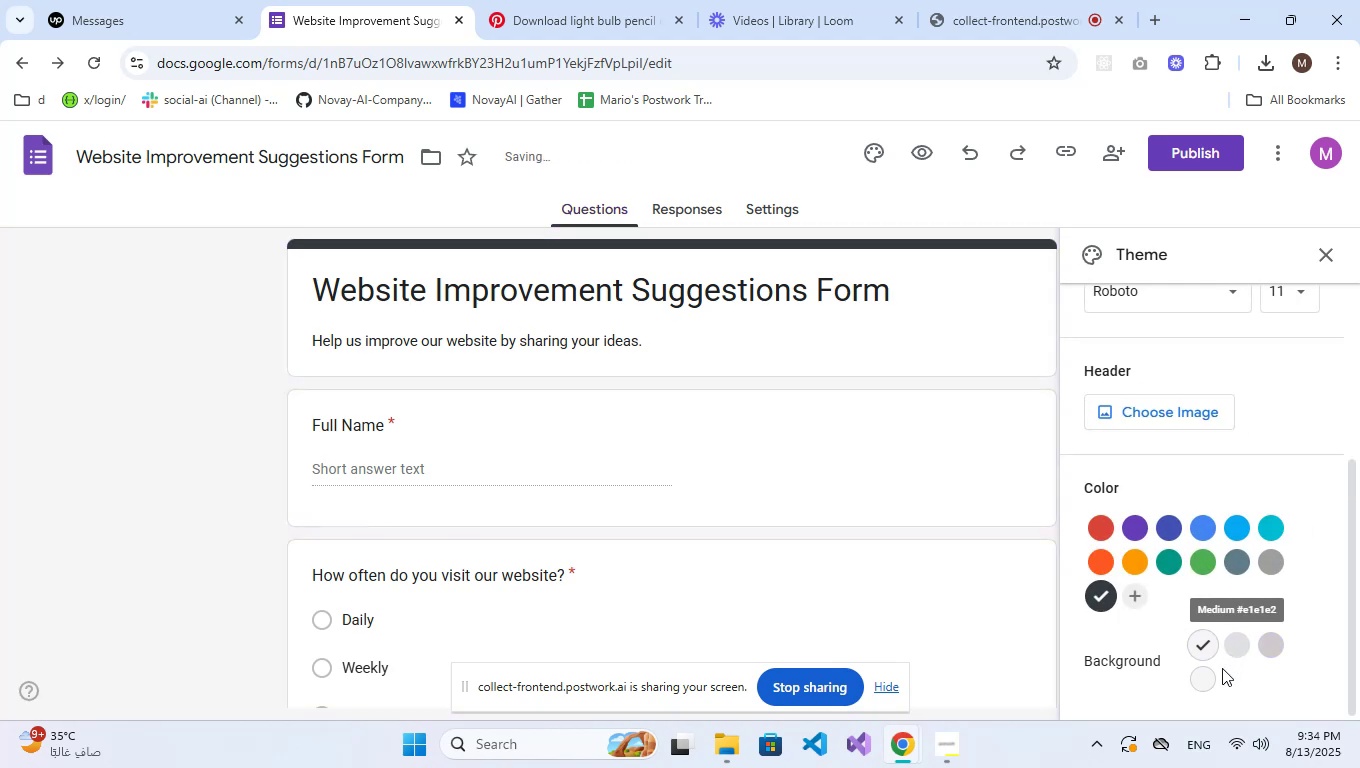 
left_click([1273, 647])
 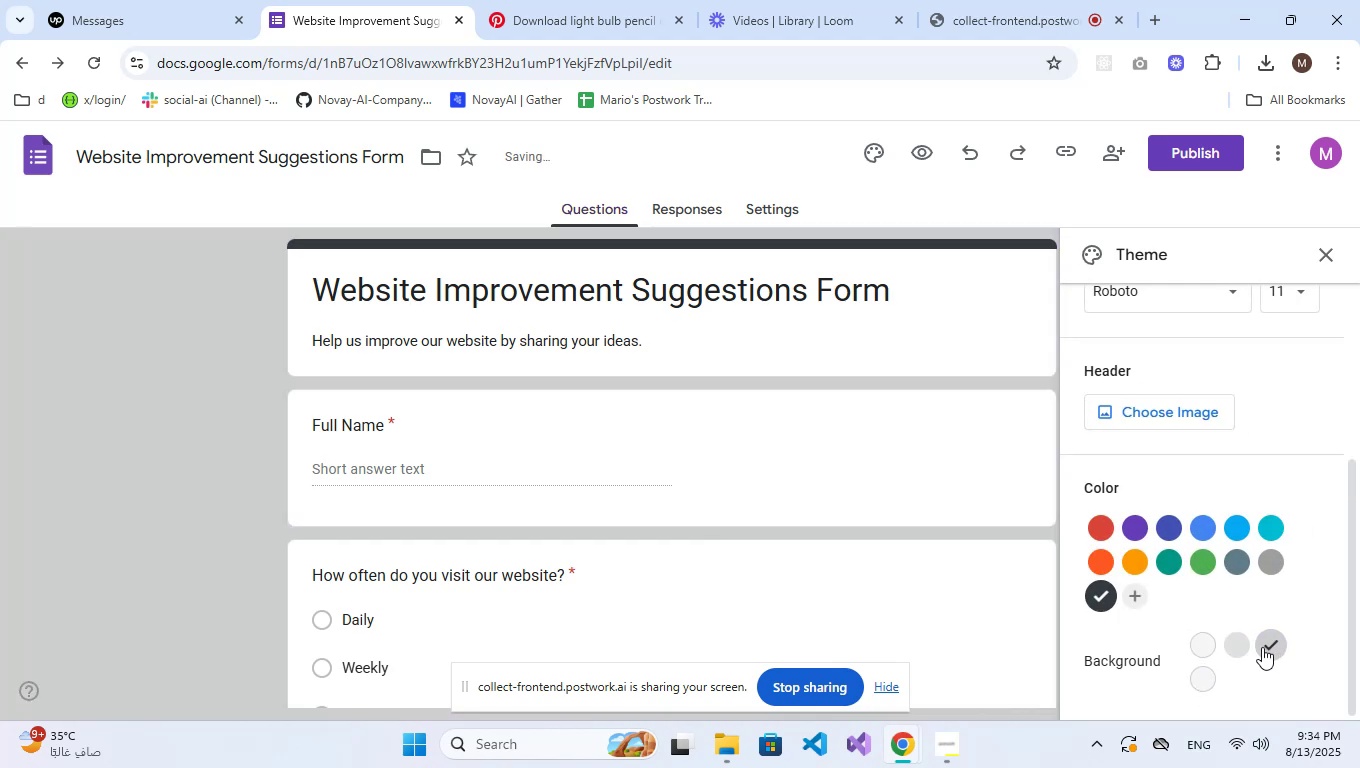 
left_click([1243, 647])
 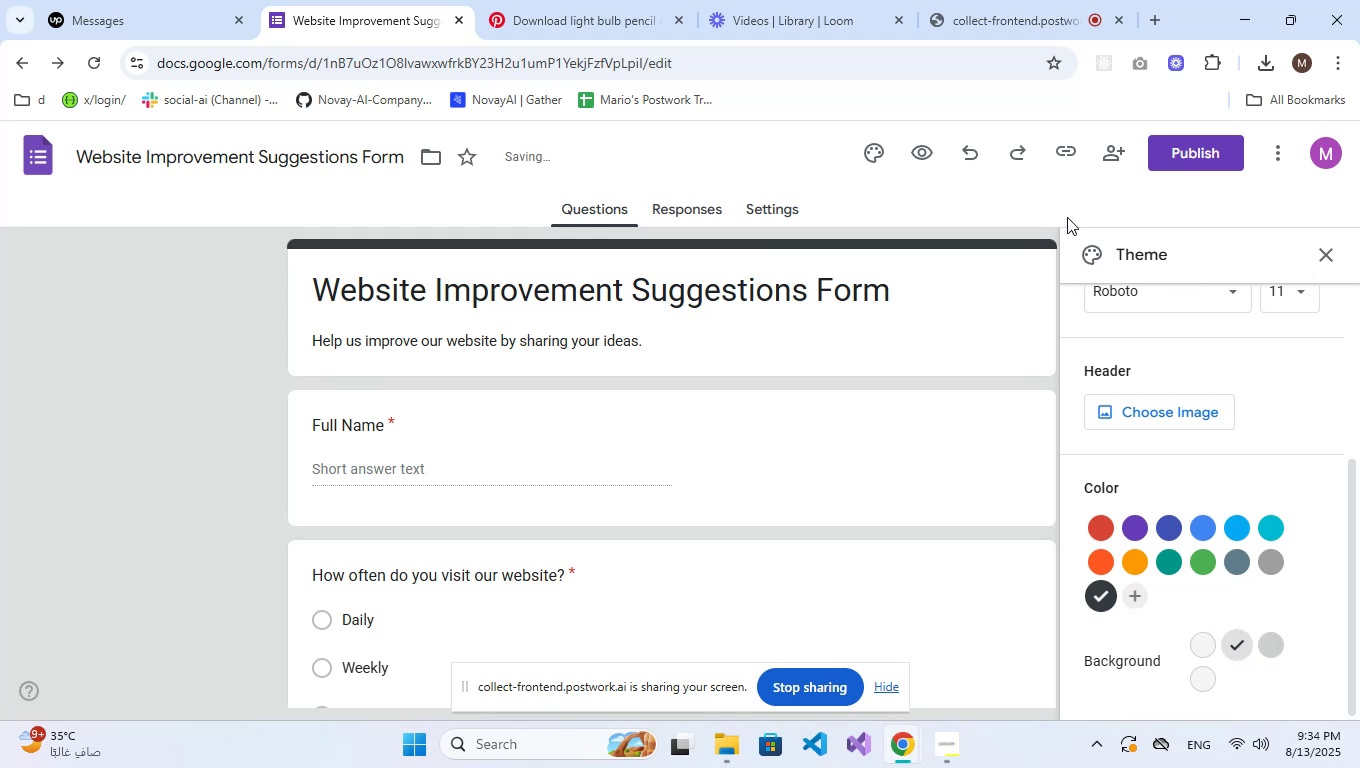 
left_click([1189, 161])
 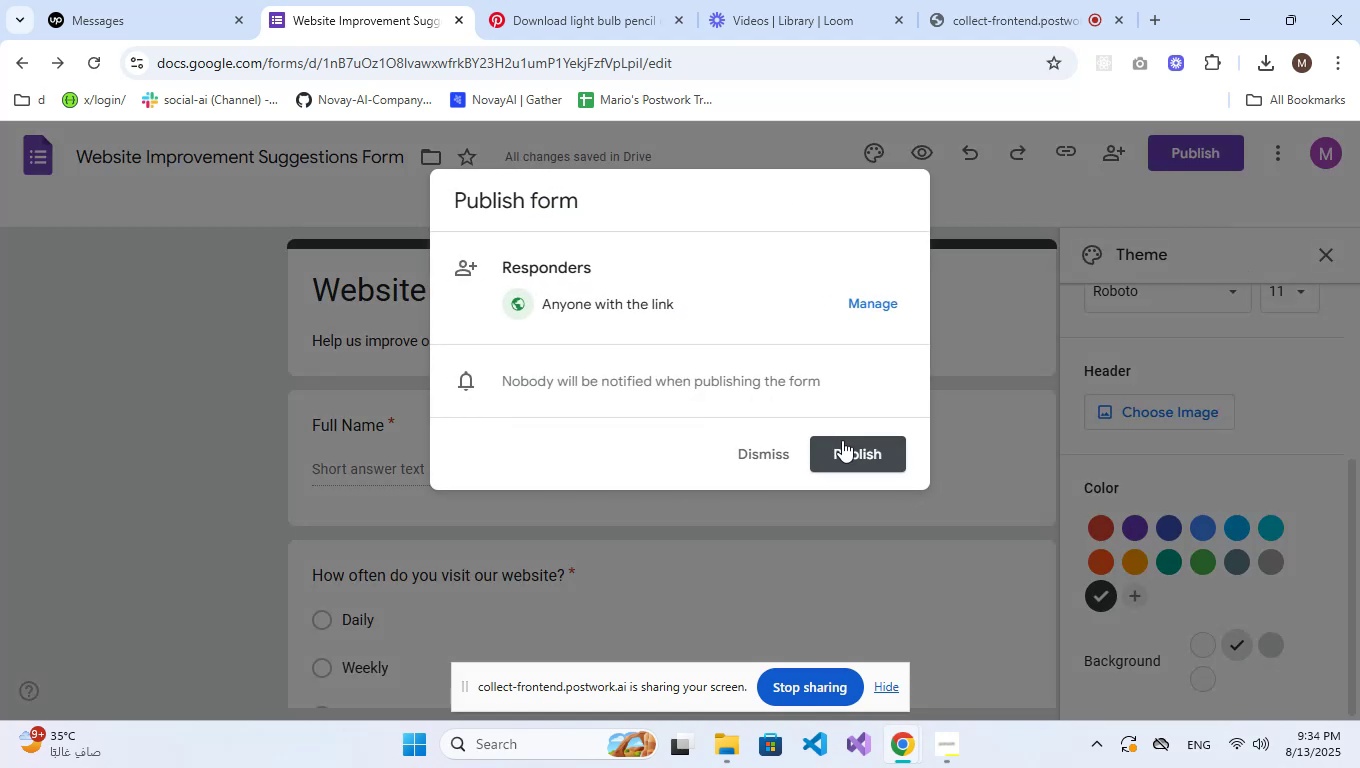 
left_click([860, 443])
 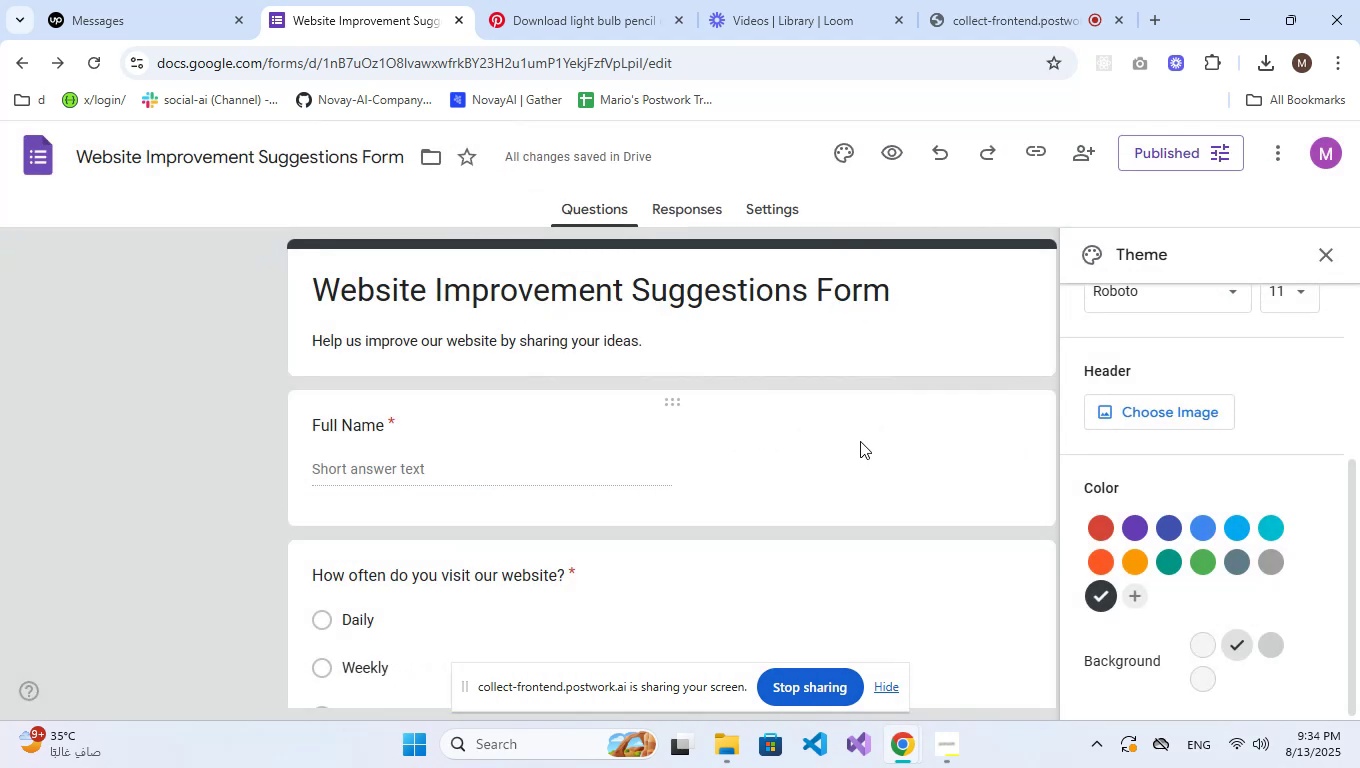 
wait(8.72)
 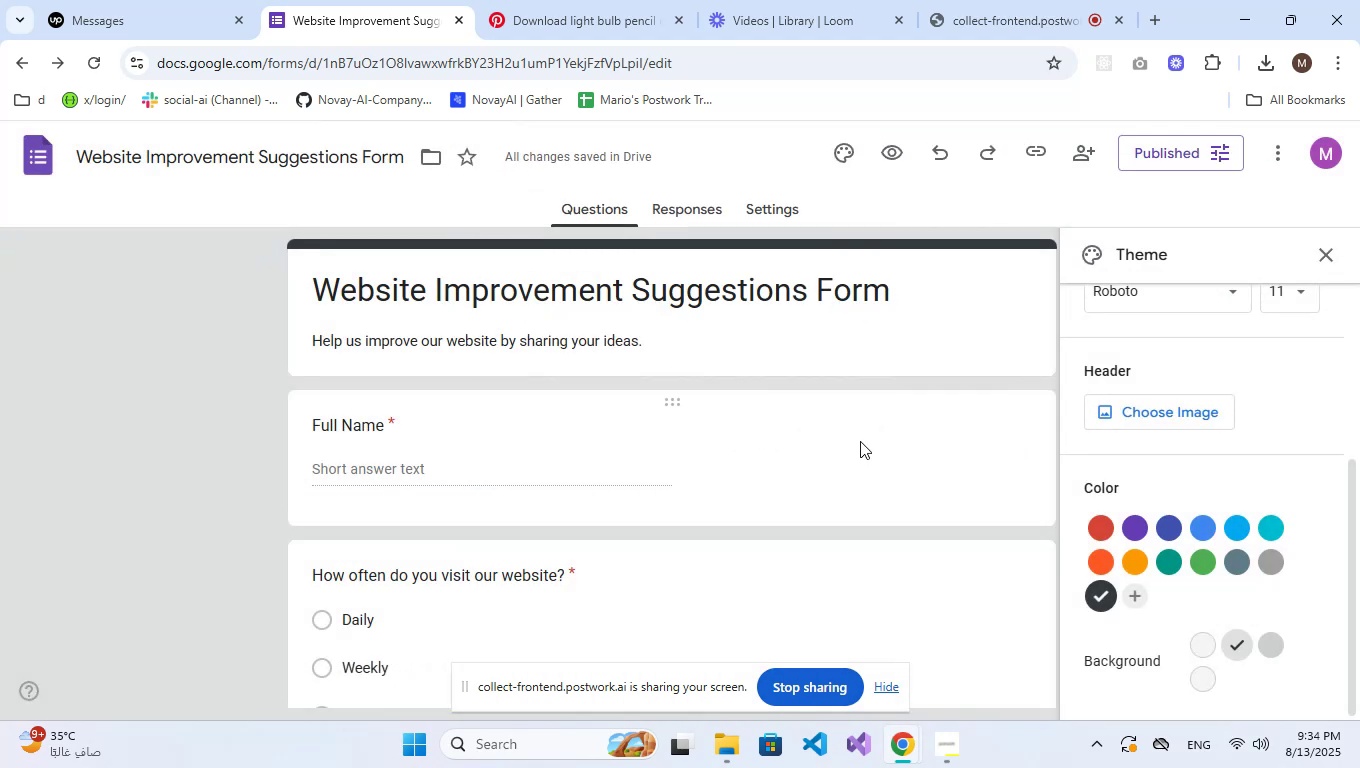 
left_click([1325, 263])
 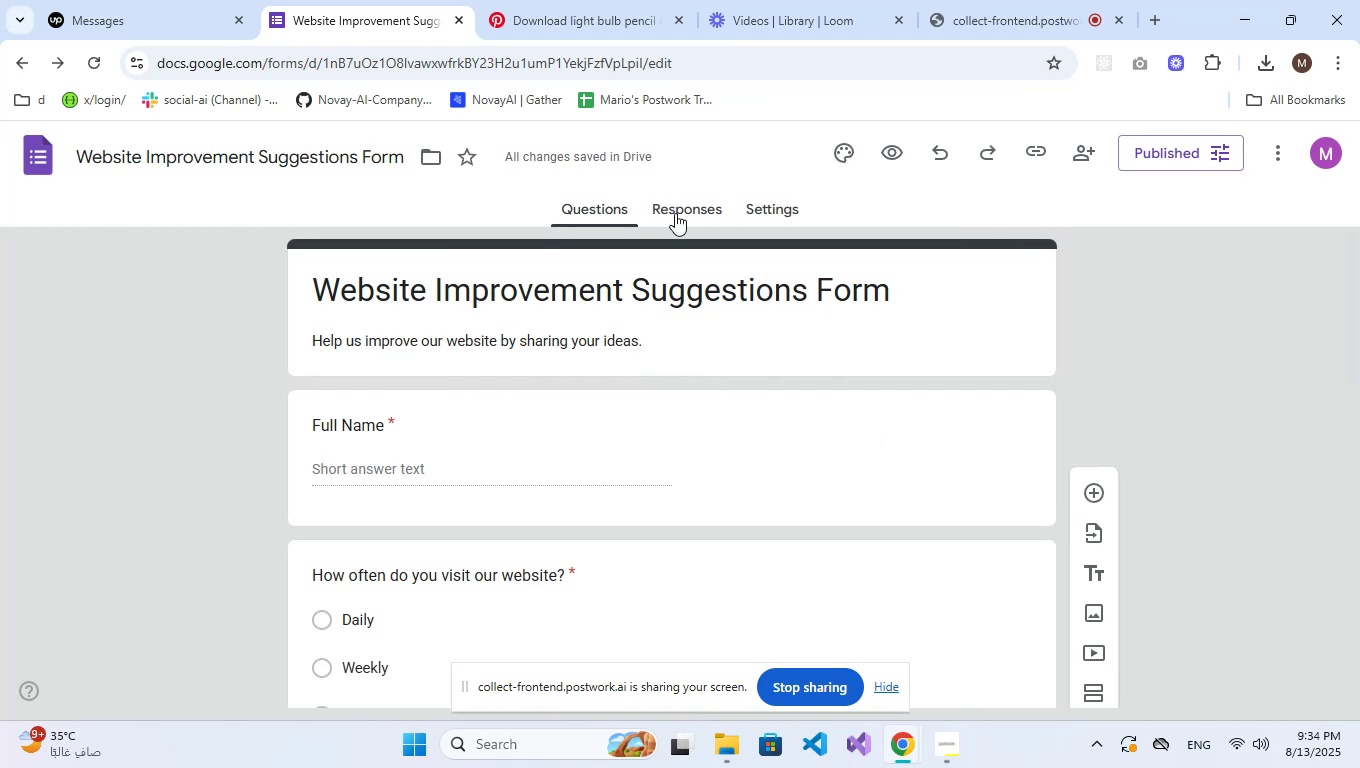 
left_click([675, 213])
 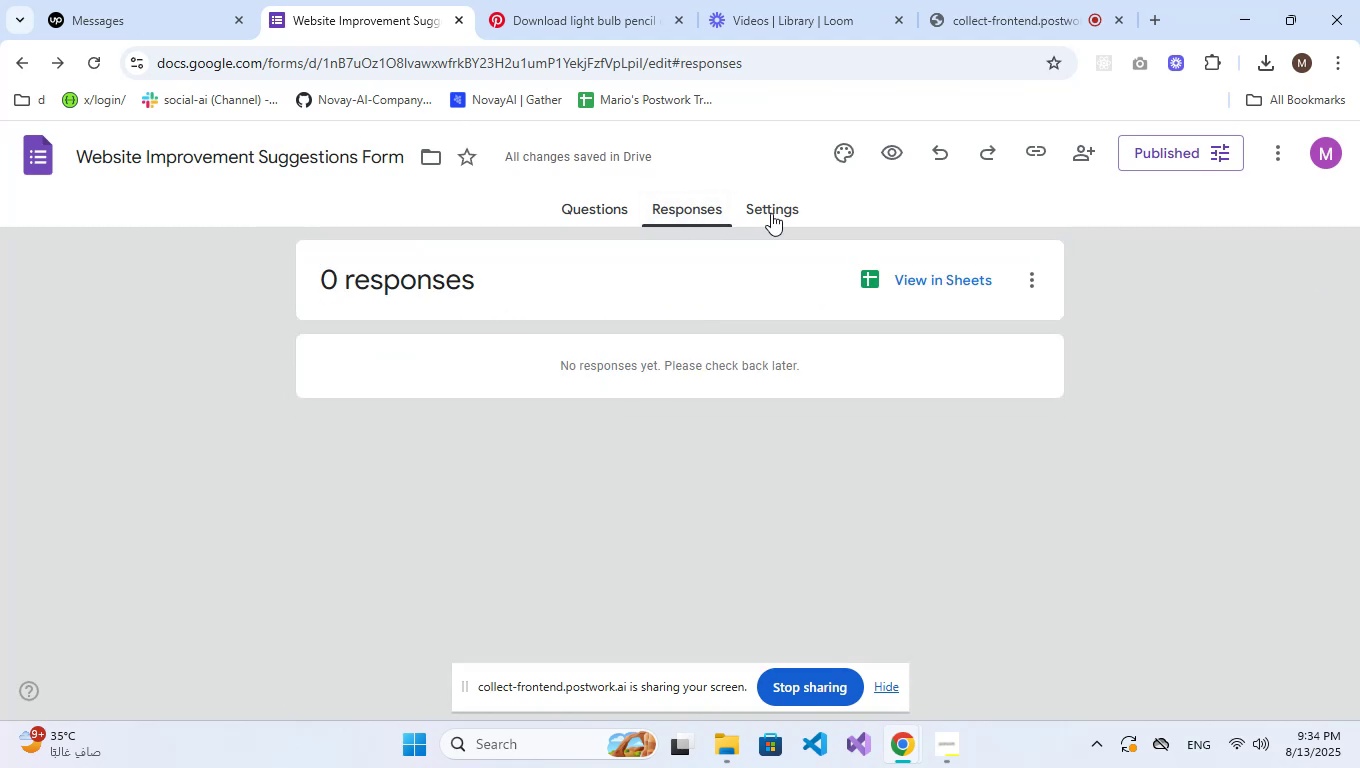 
left_click([771, 213])
 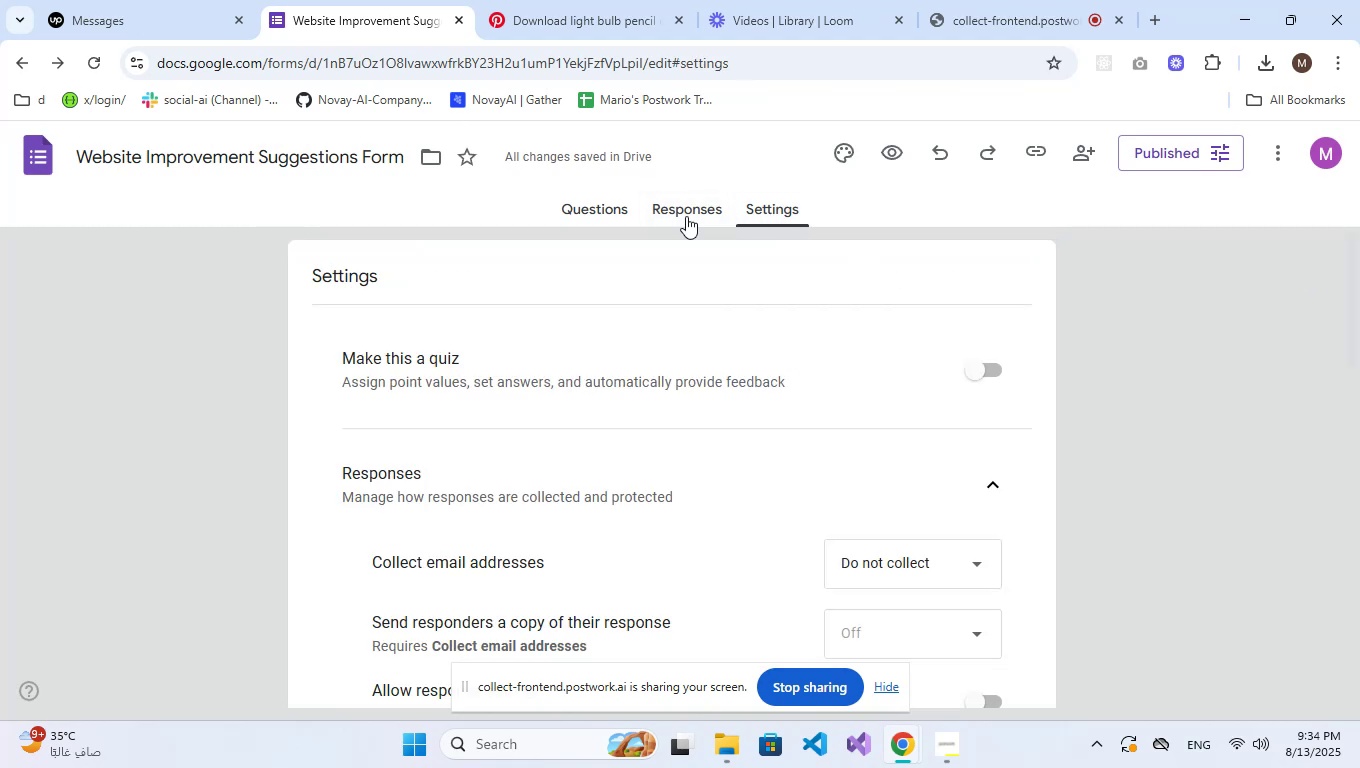 
left_click([583, 211])
 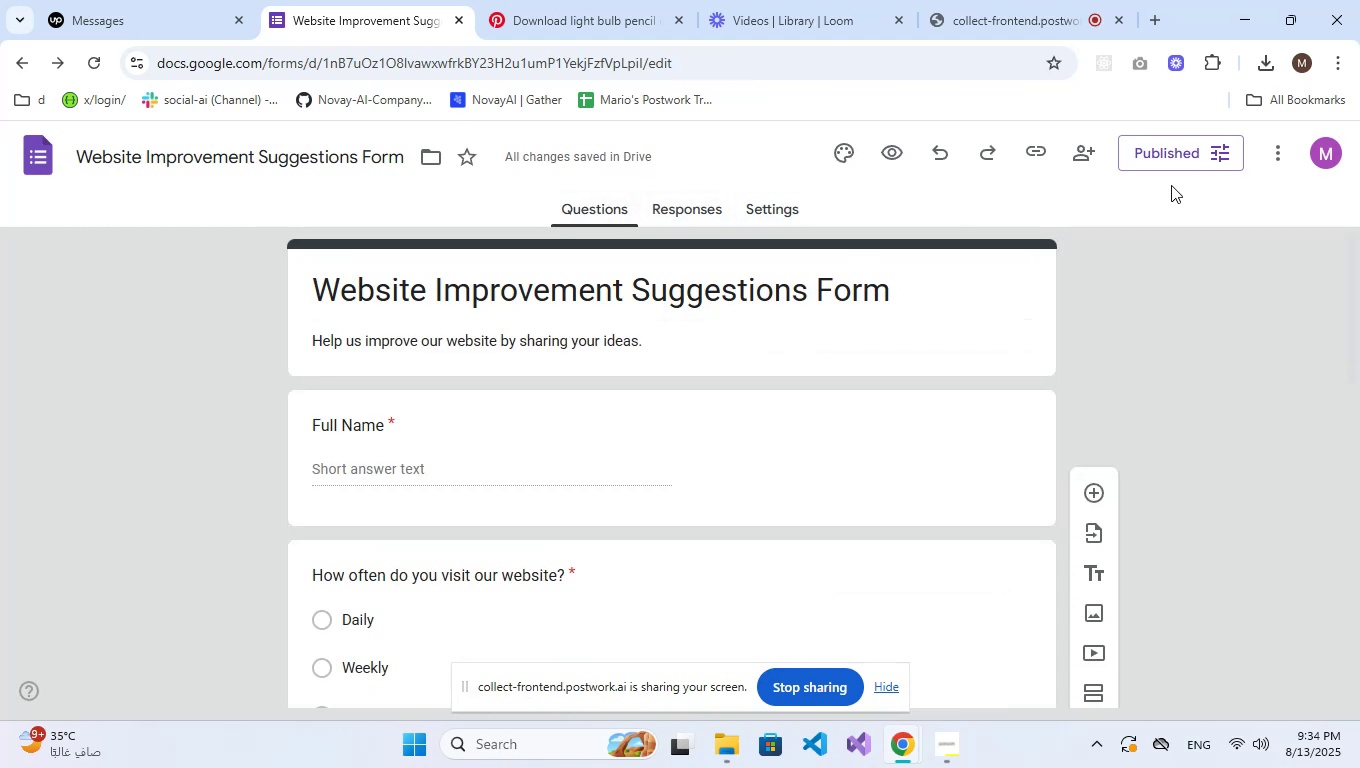 
left_click([1169, 151])
 